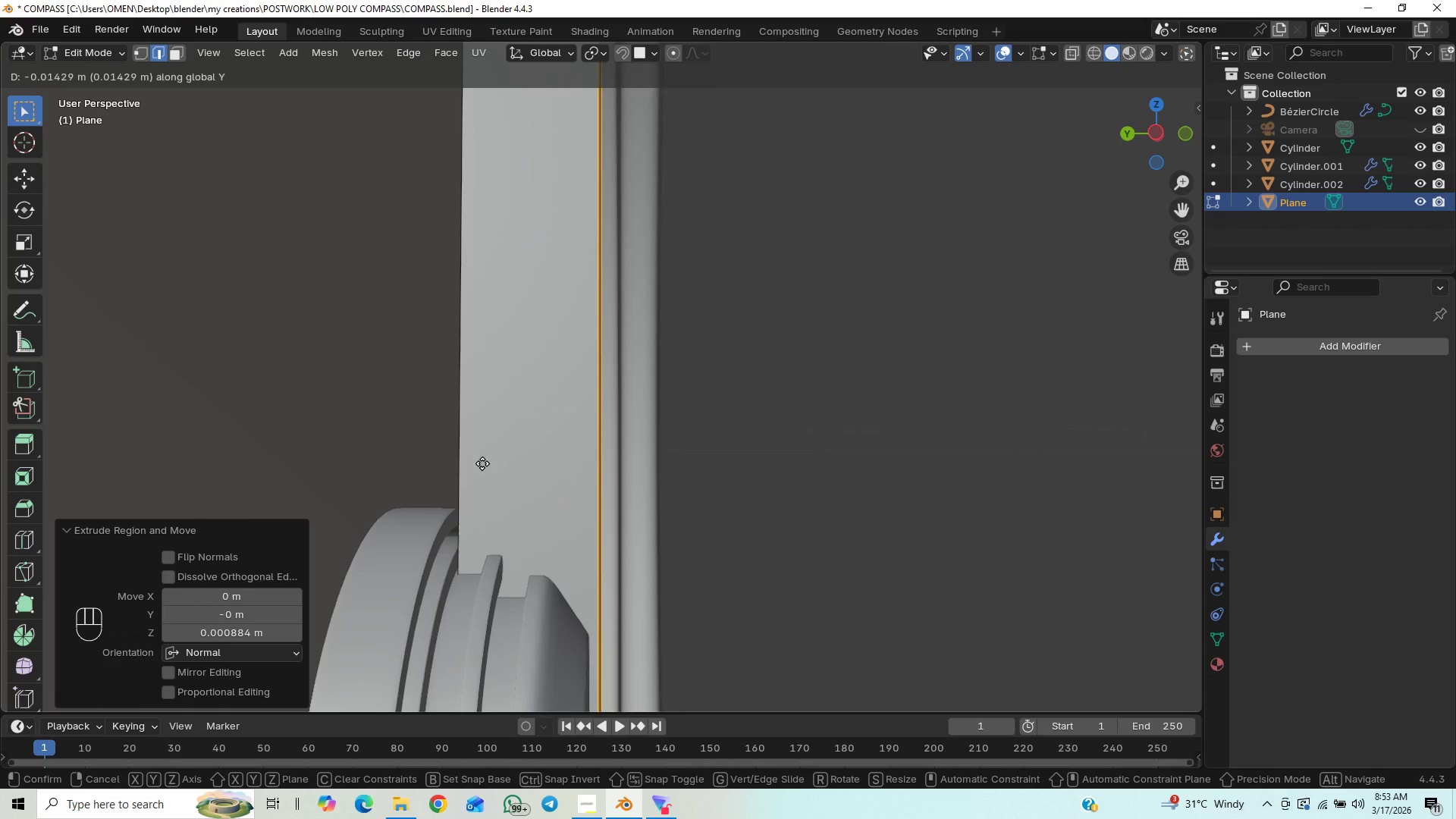 
key(Shift+ShiftLeft)
 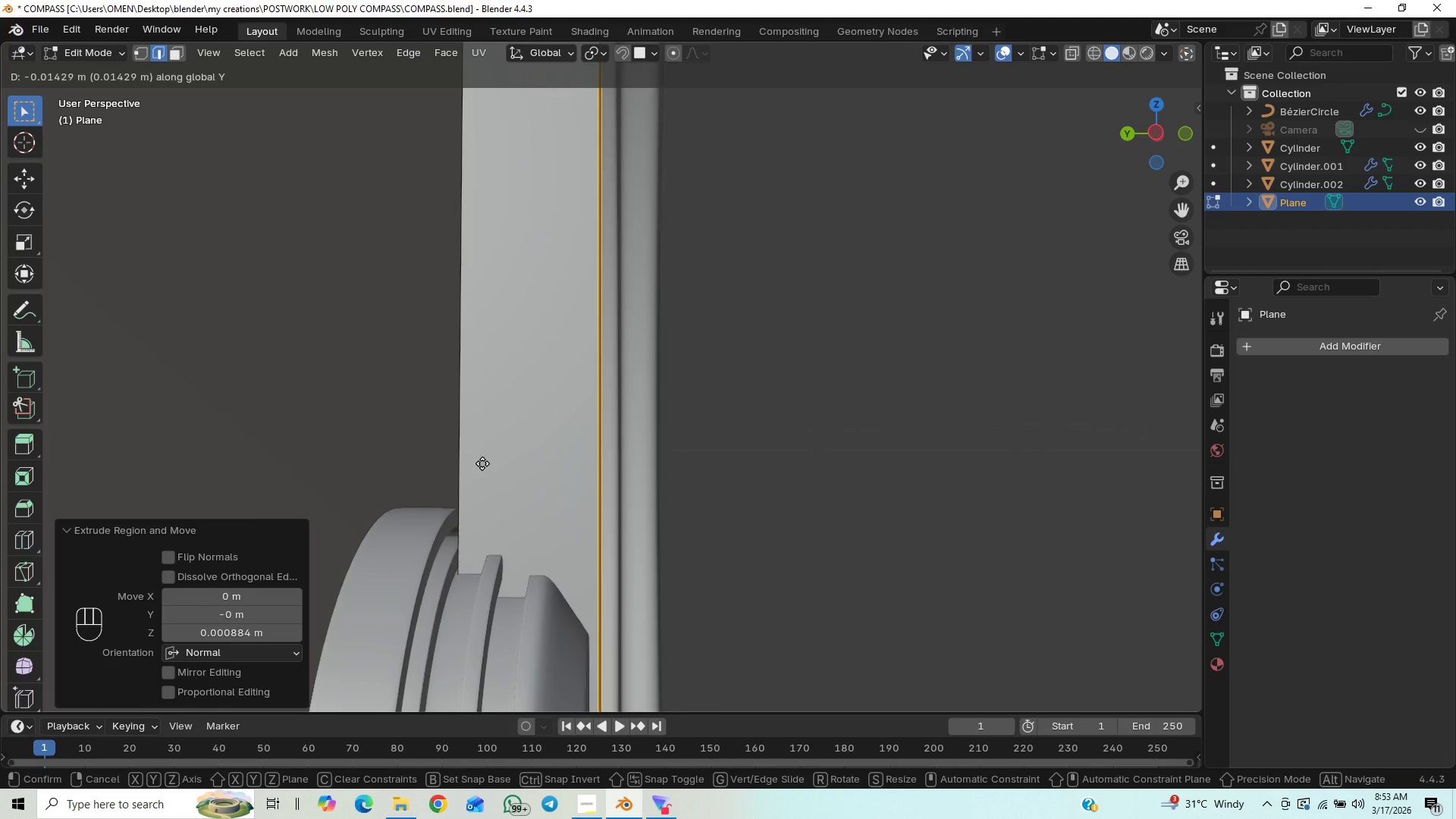 
key(Shift+ShiftLeft)
 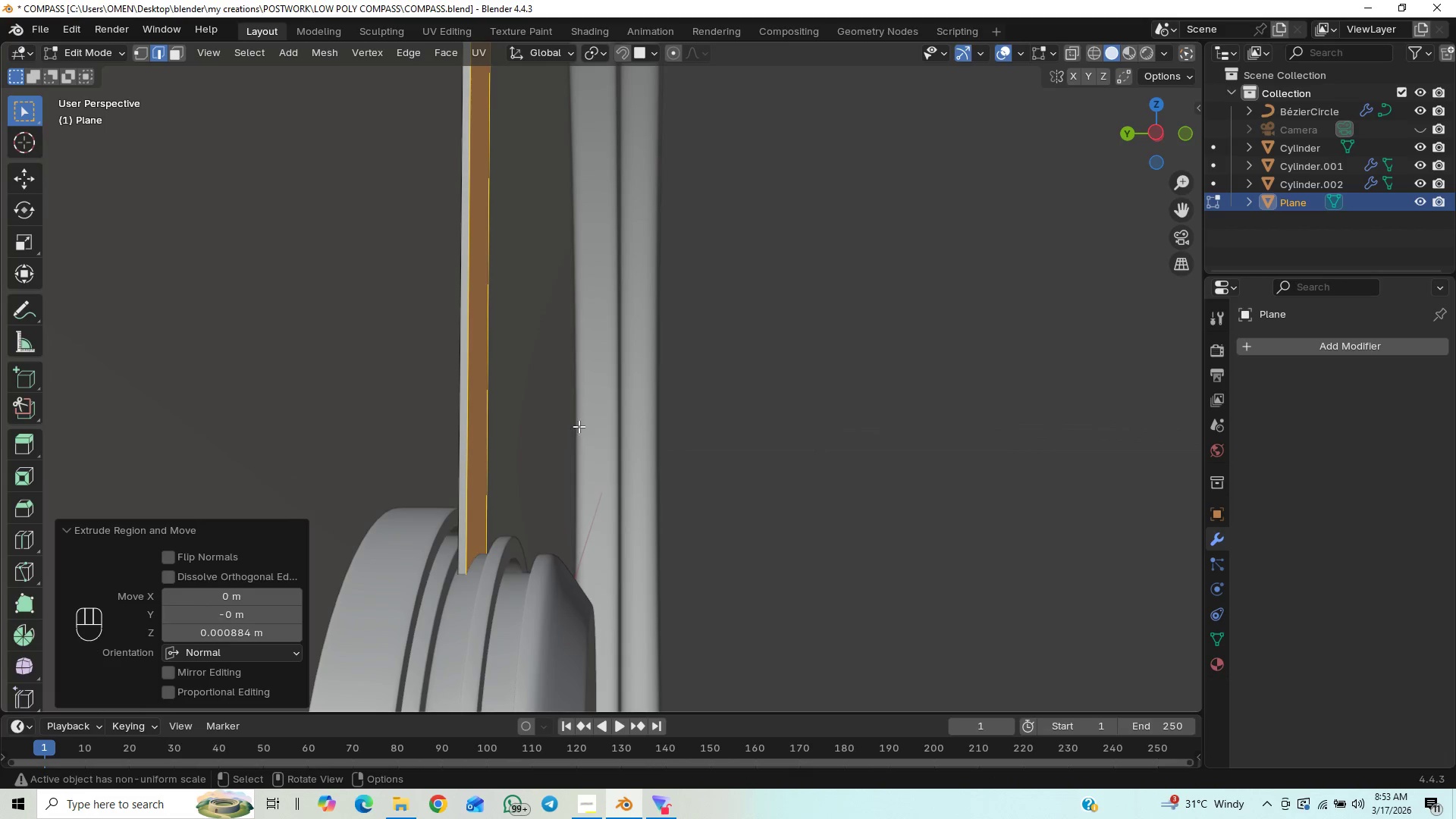 
type(ag)
 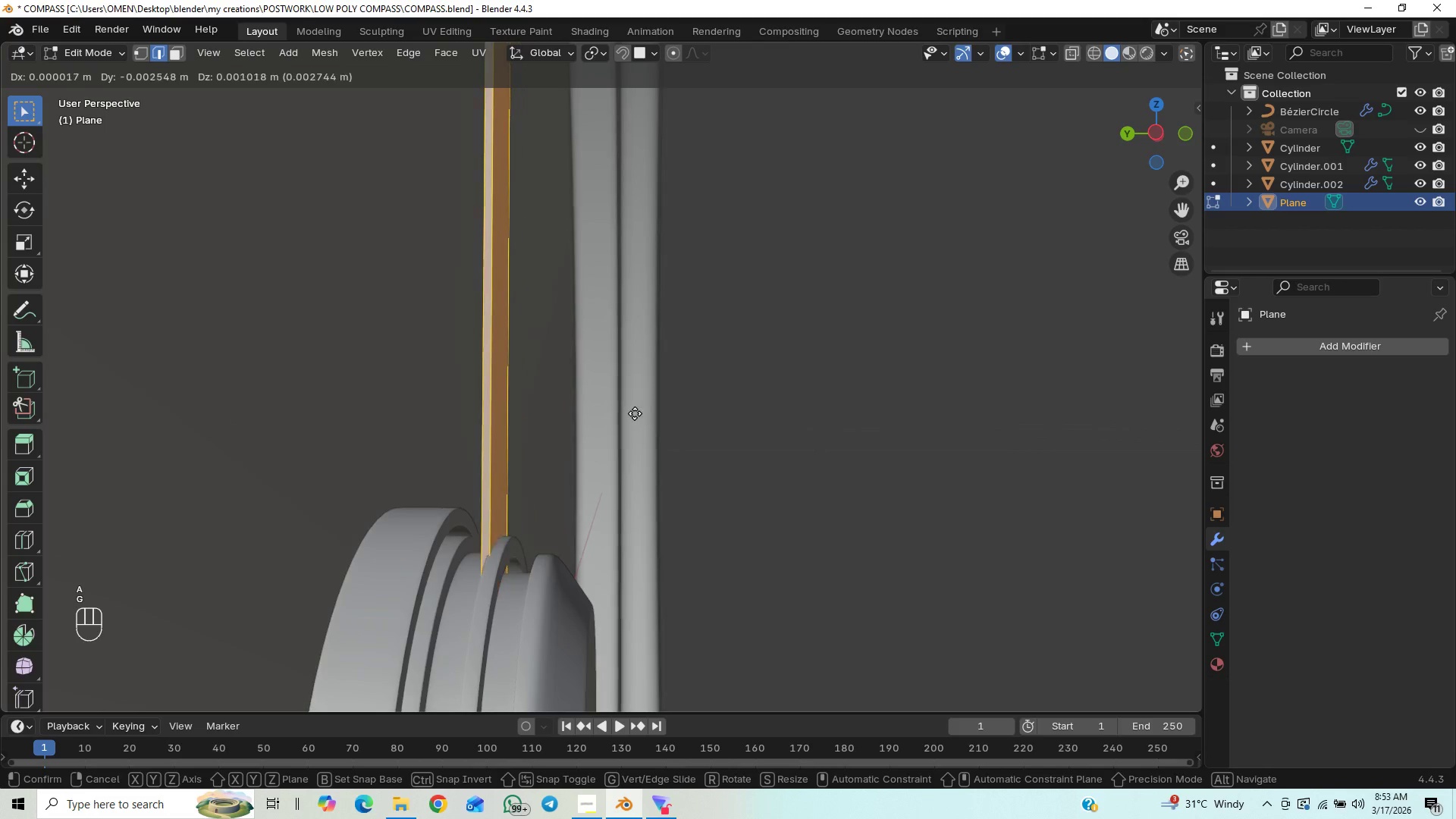 
key(Y)
 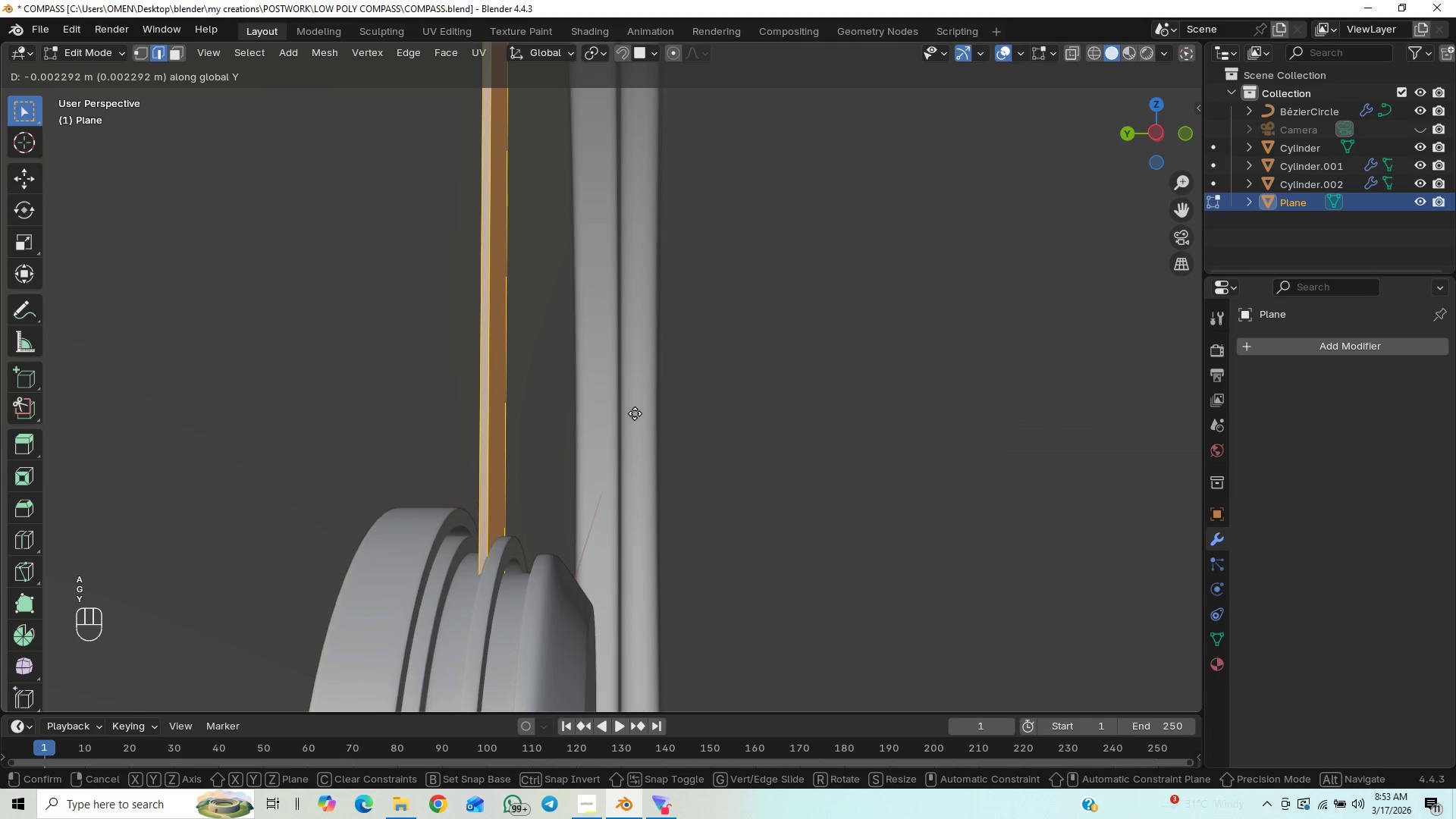 
hold_key(key=ShiftLeft, duration=1.5)
 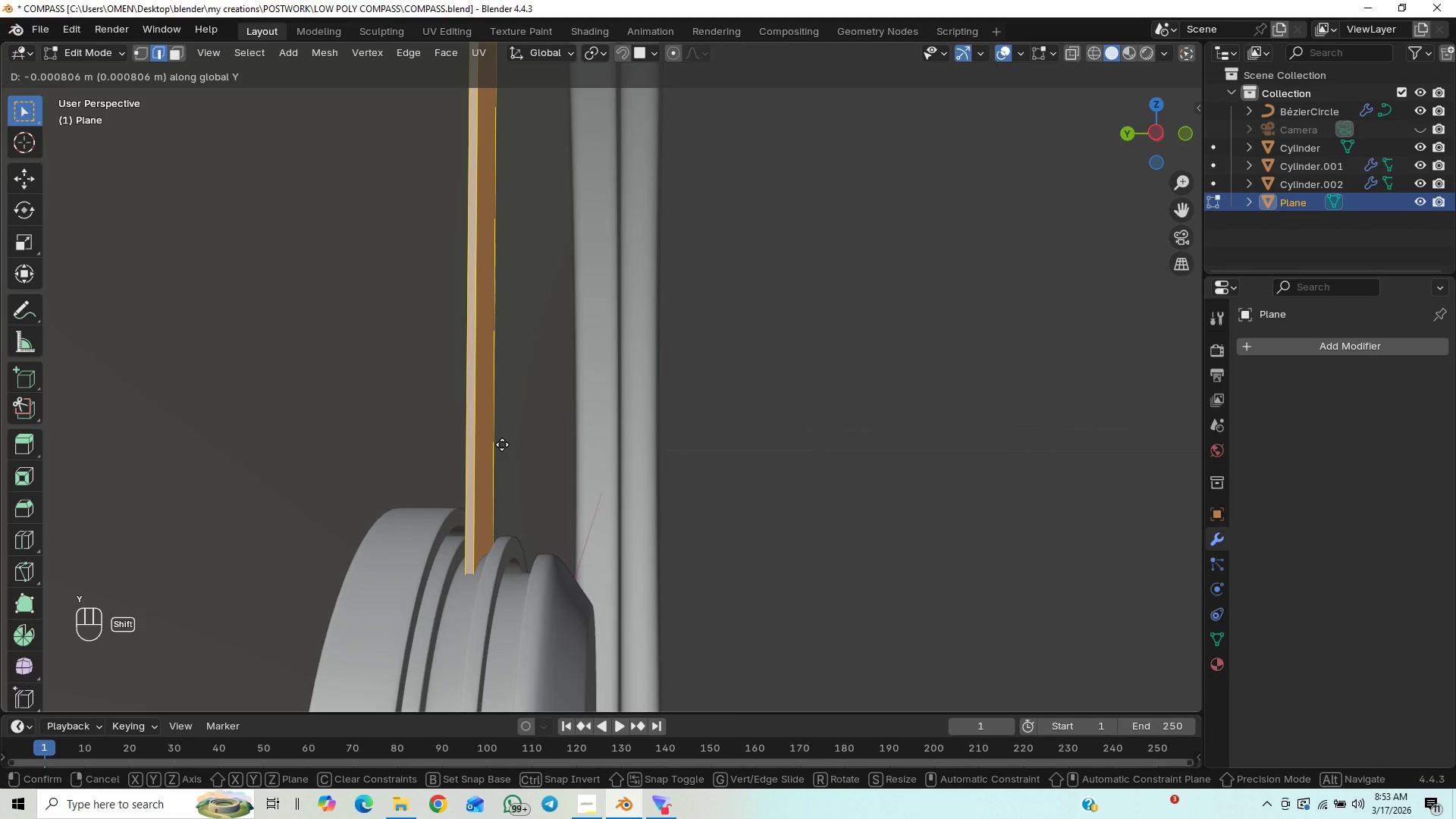 
hold_key(key=ShiftLeft, duration=1.19)
left_click([502, 444])
 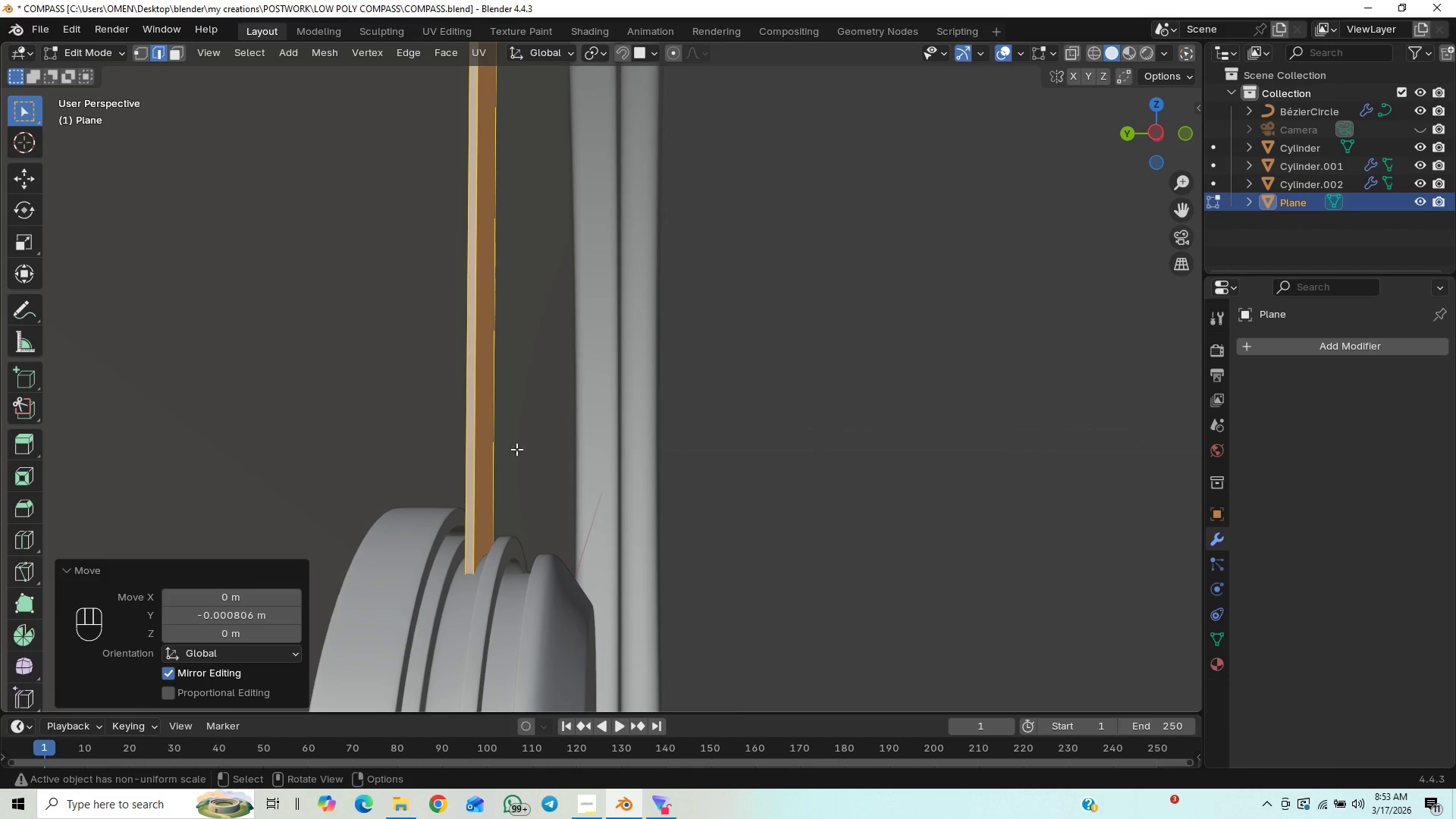 
key(Control+S)
 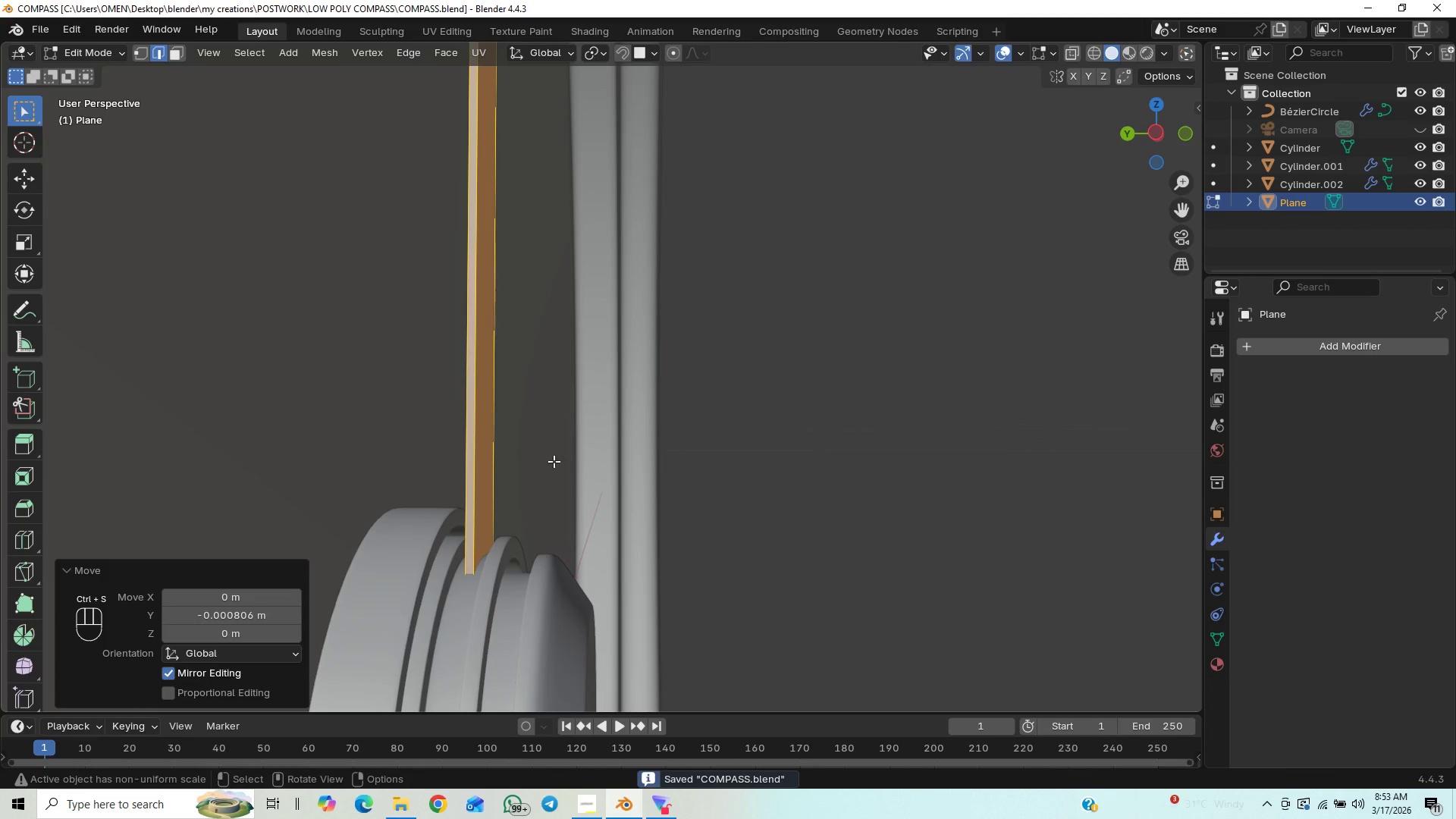 
scroll: coordinate [554, 461], scroll_direction: down, amount: 6.0
 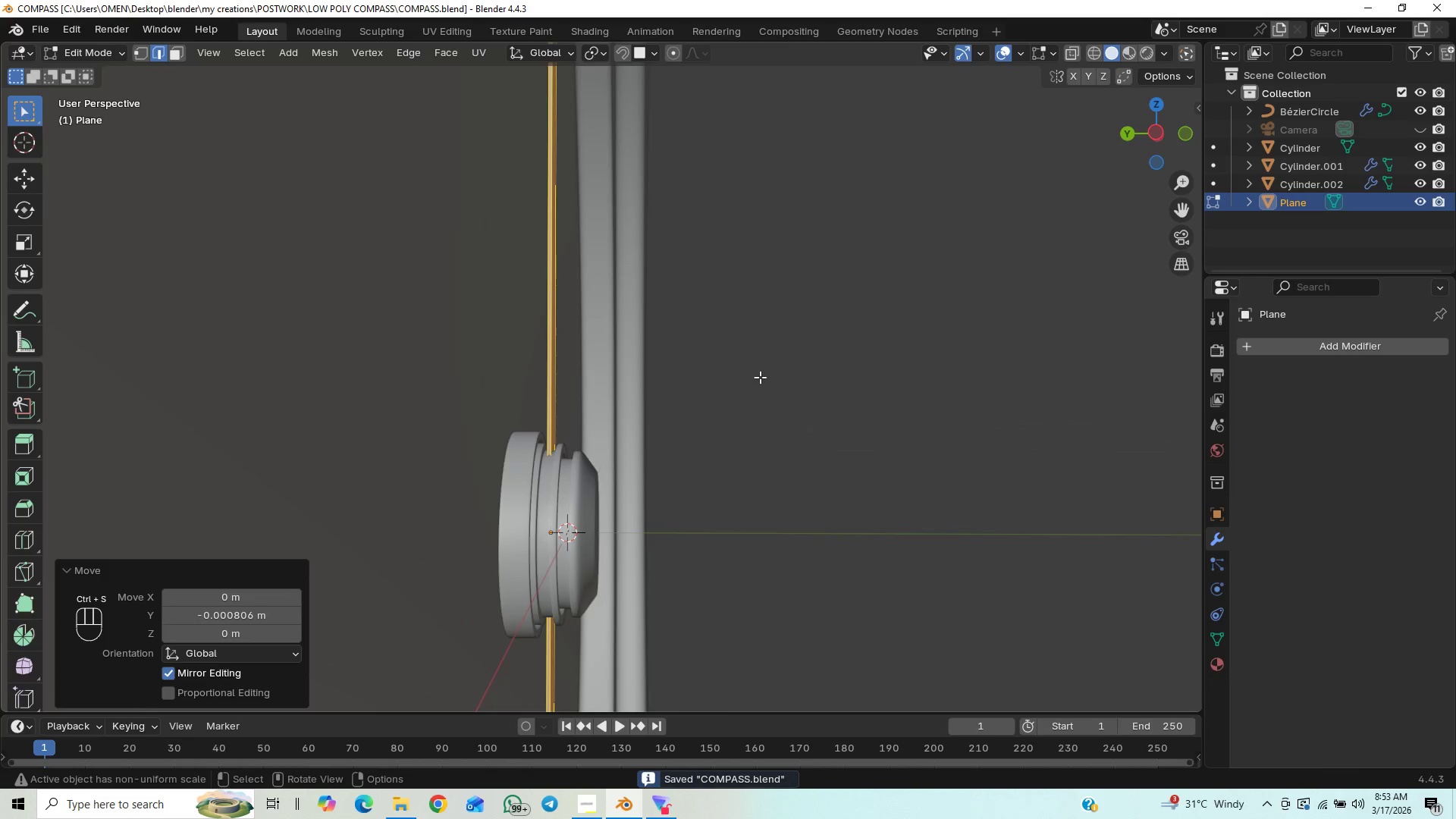 
left_click([760, 377])
 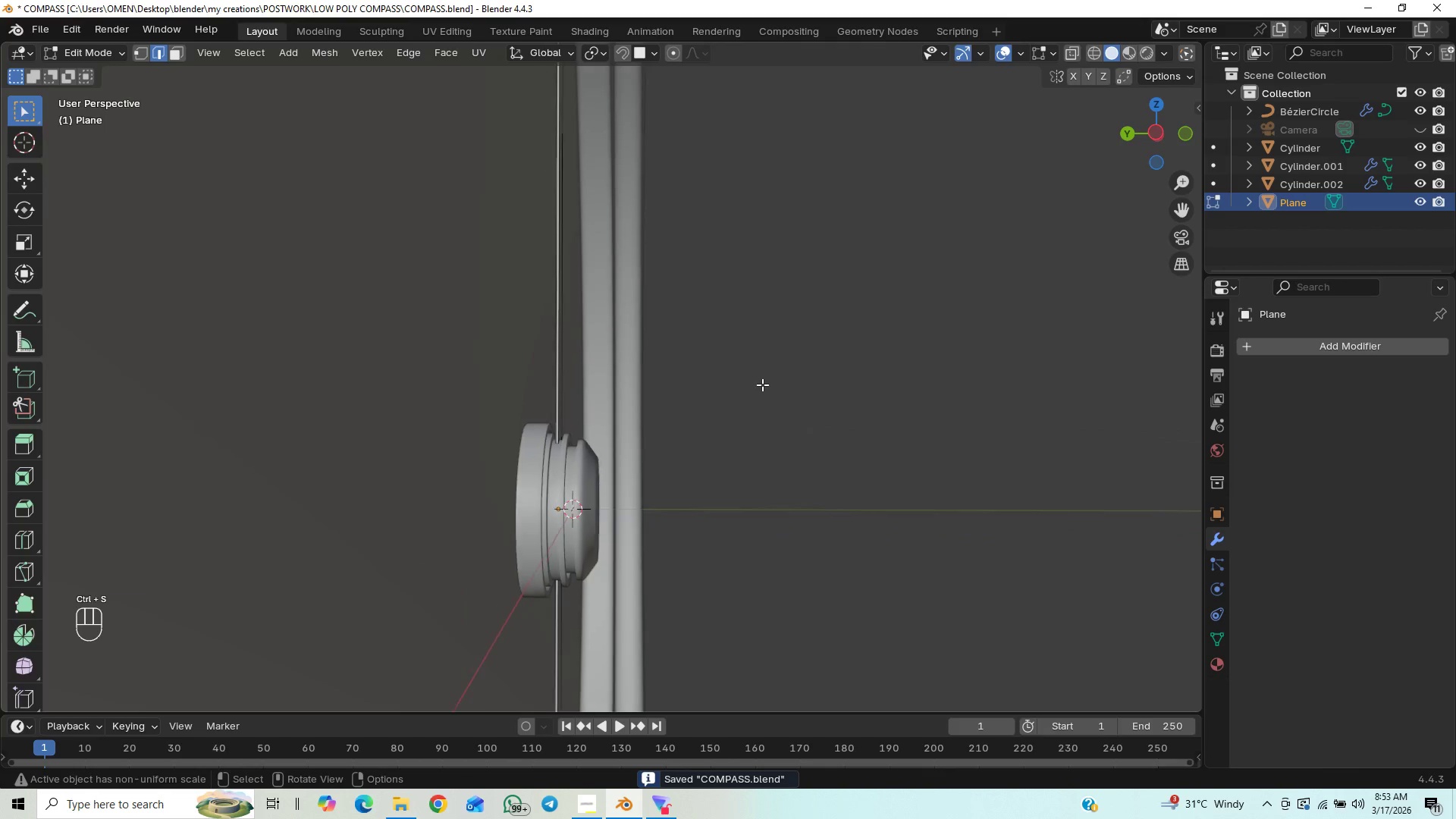 
scroll: coordinate [762, 383], scroll_direction: down, amount: 1.0
 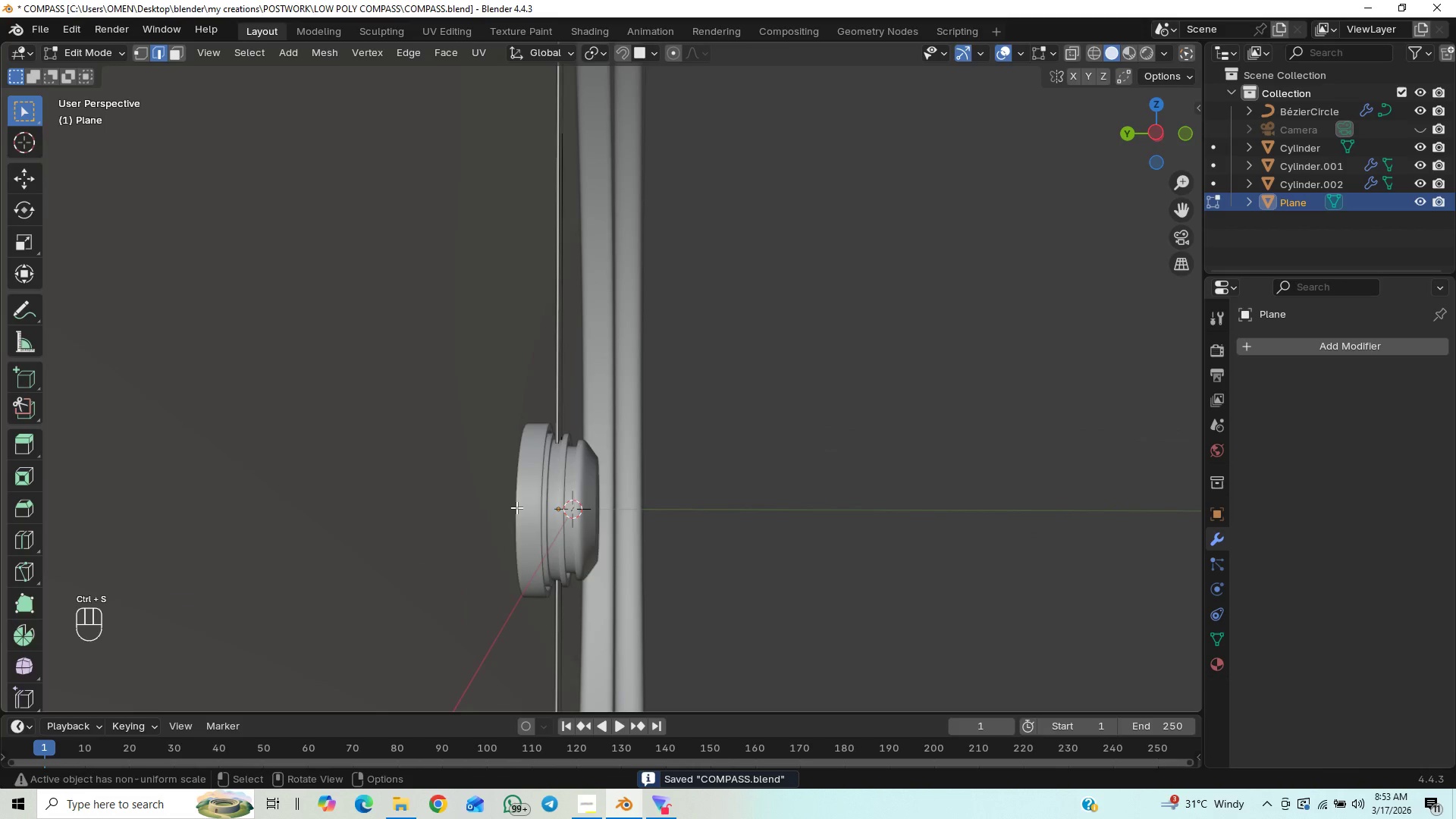 
middle_click([516, 507])
 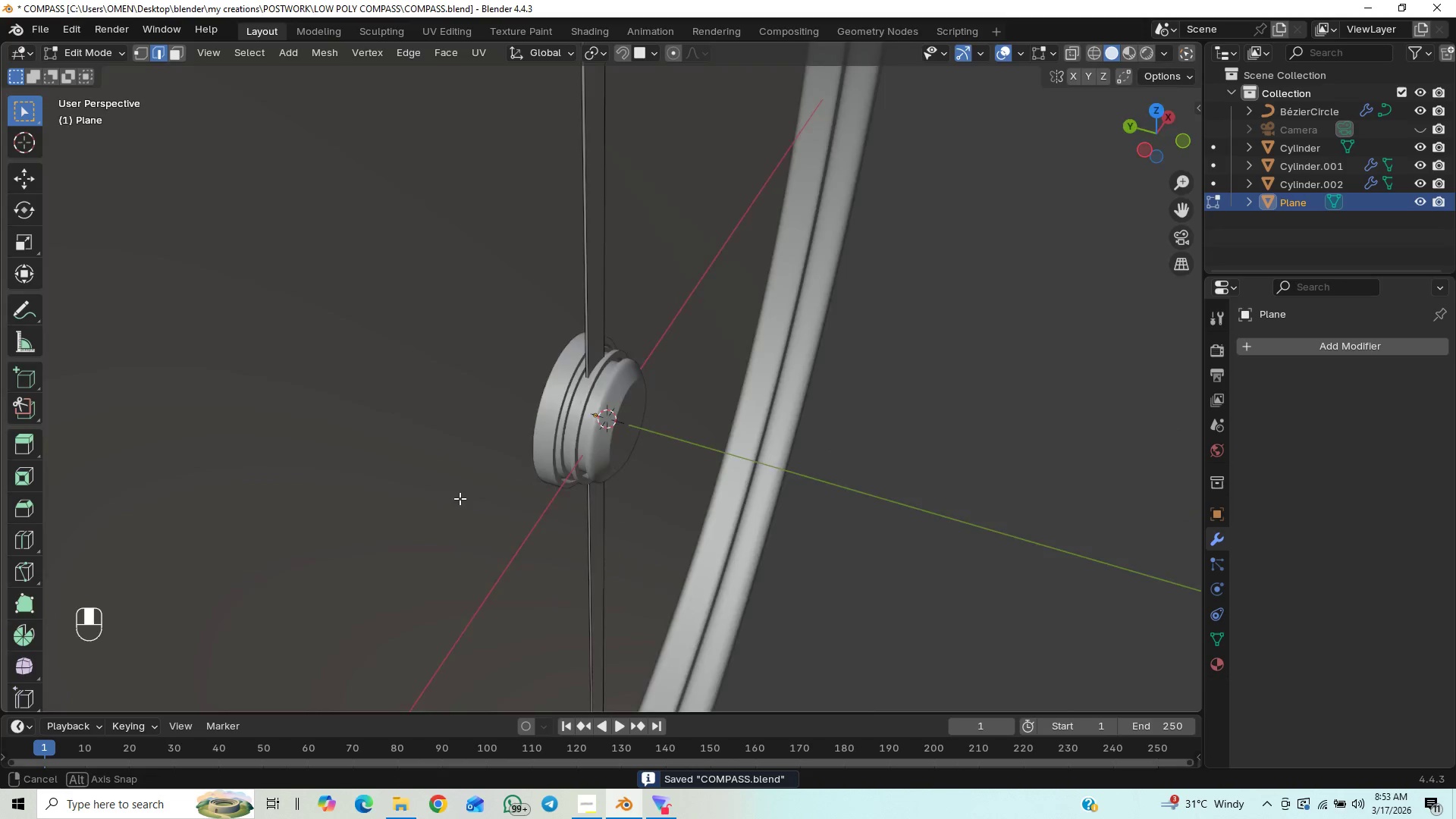 
scroll: coordinate [603, 482], scroll_direction: down, amount: 6.0
 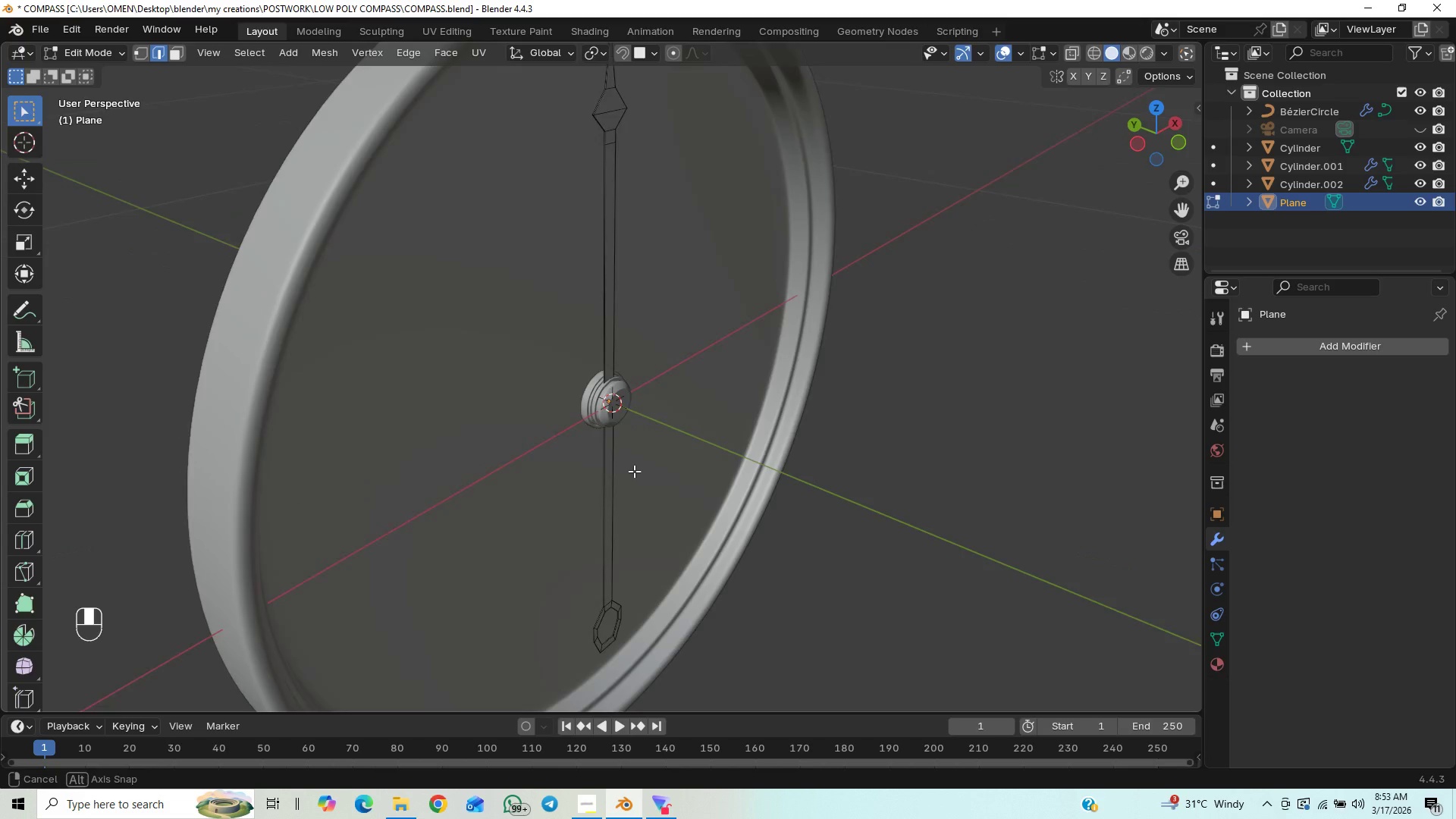 
scroll: coordinate [639, 473], scroll_direction: up, amount: 9.0
 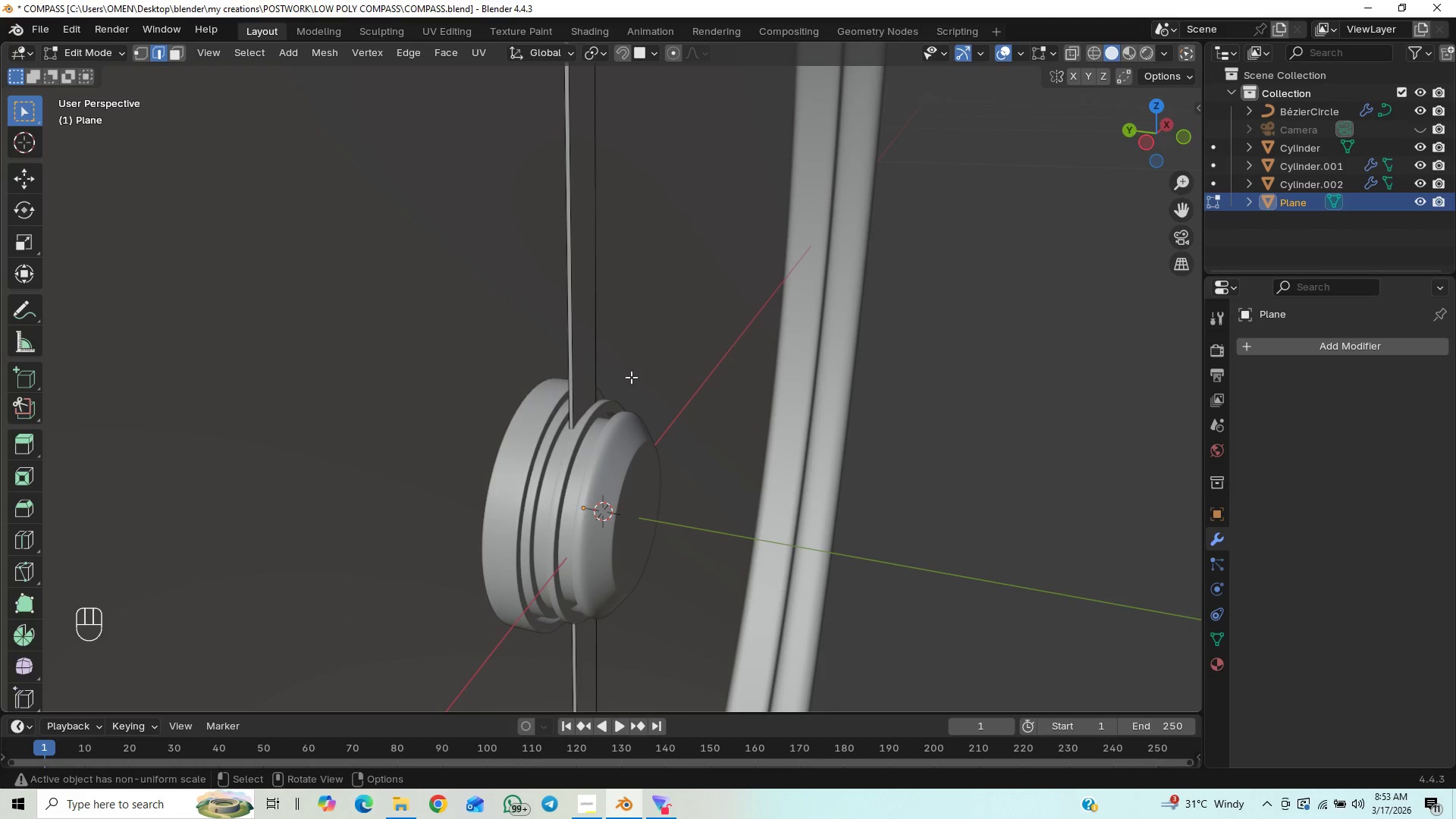 
key(3)
 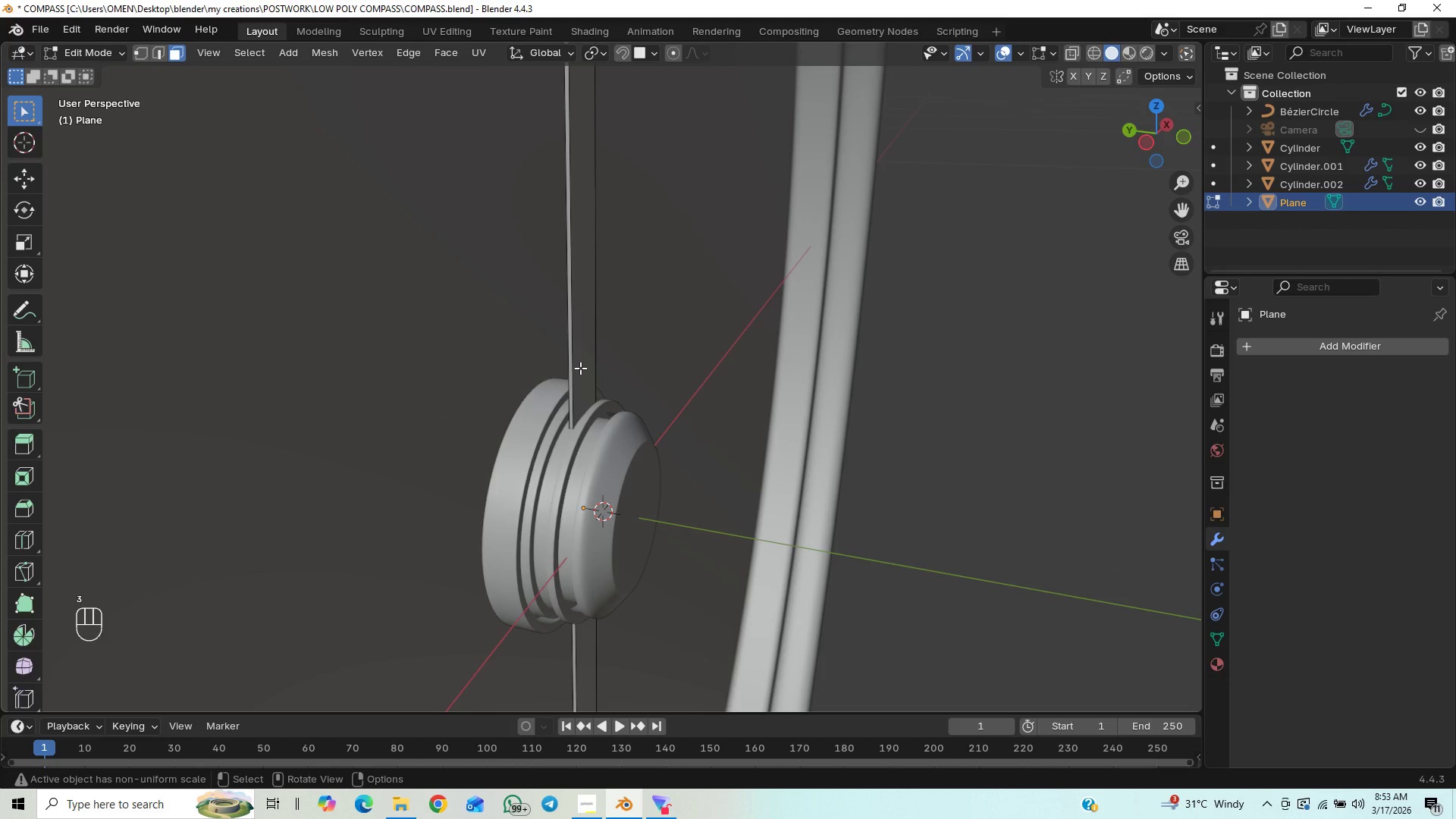 
hold_key(key=AltLeft, duration=0.64)
left_click([580, 368])
 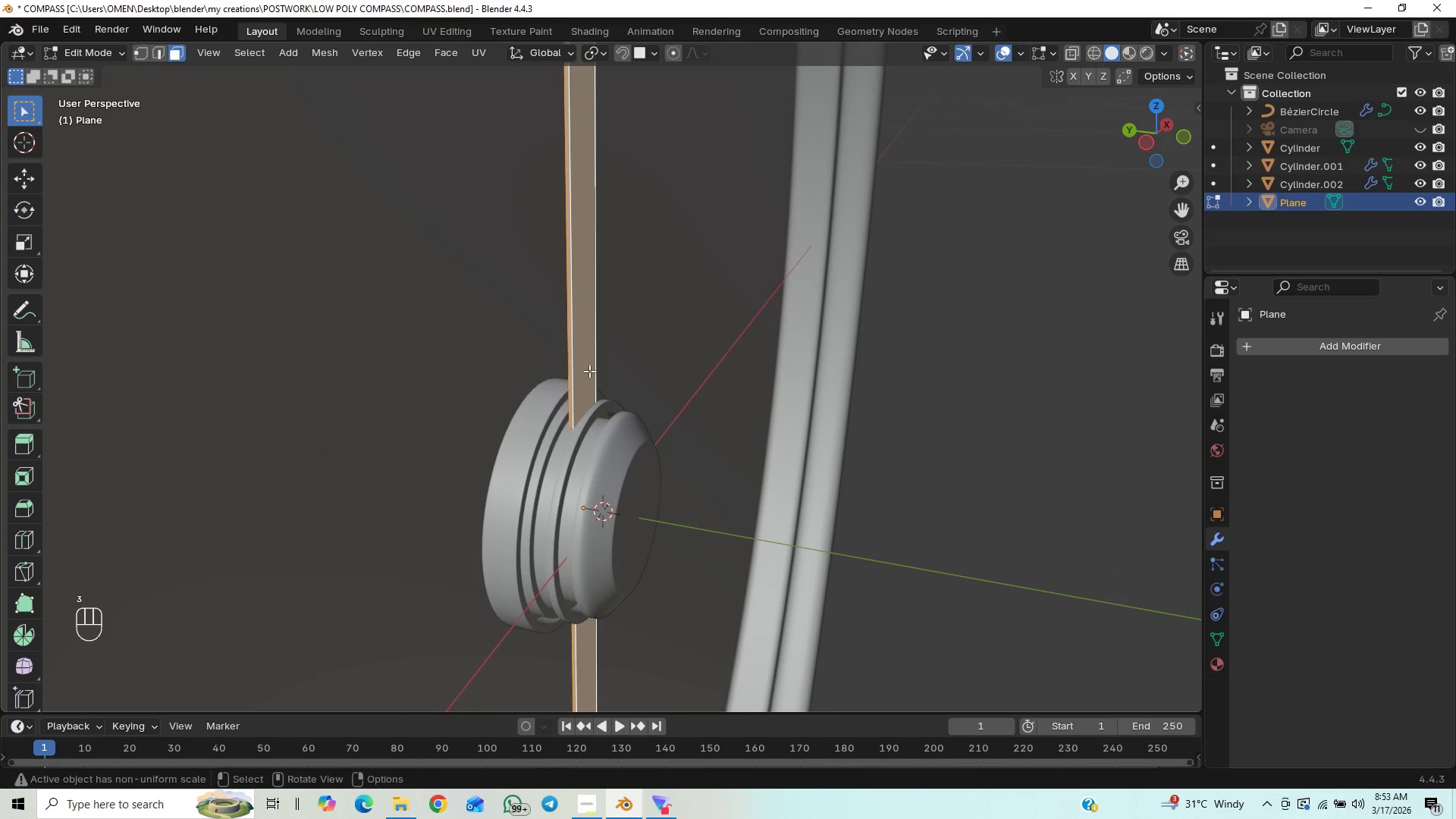 
scroll: coordinate [595, 387], scroll_direction: up, amount: 3.0
 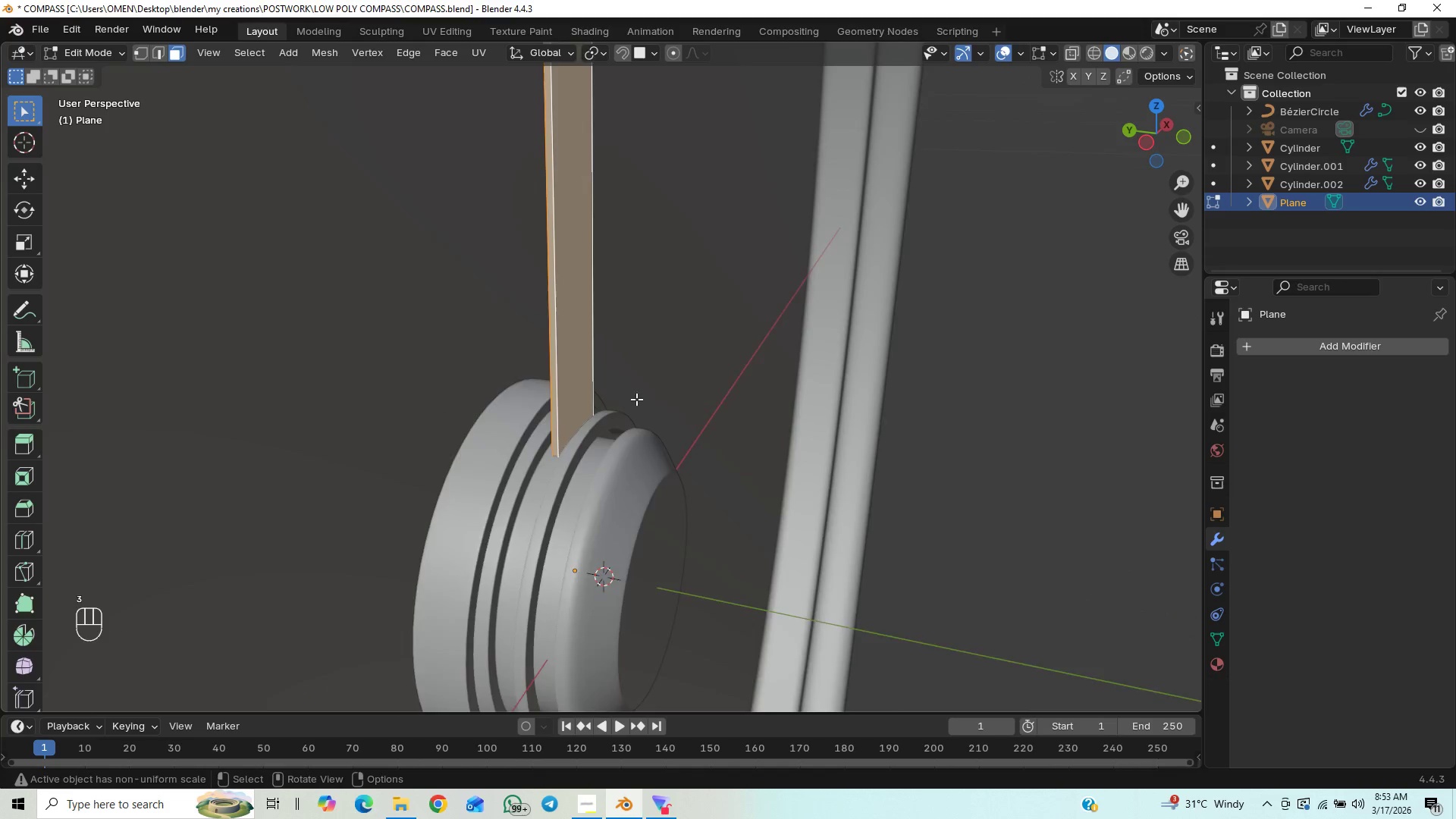 
scroll: coordinate [638, 403], scroll_direction: down, amount: 20.0
 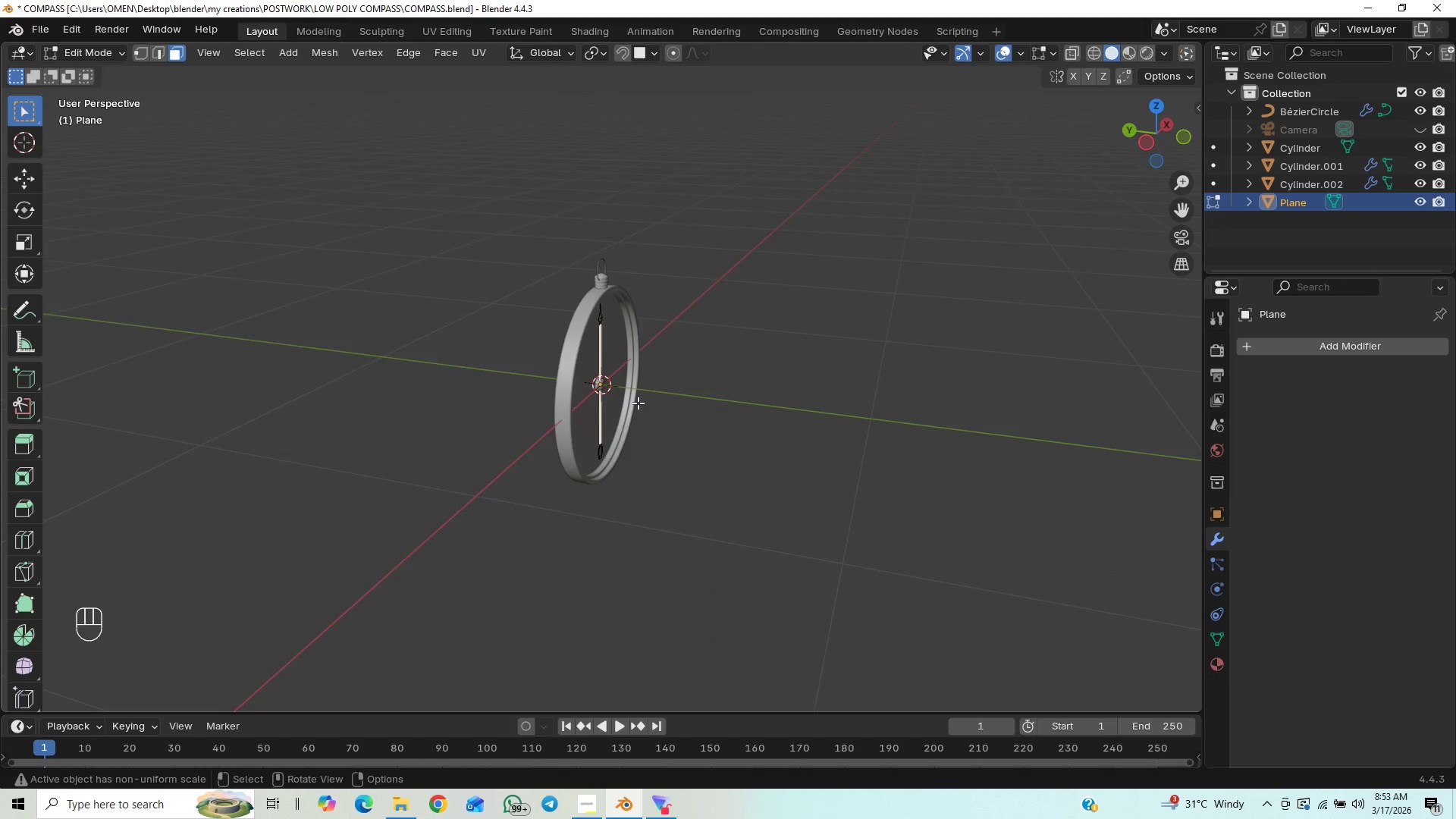 
scroll: coordinate [638, 403], scroll_direction: up, amount: 5.0
 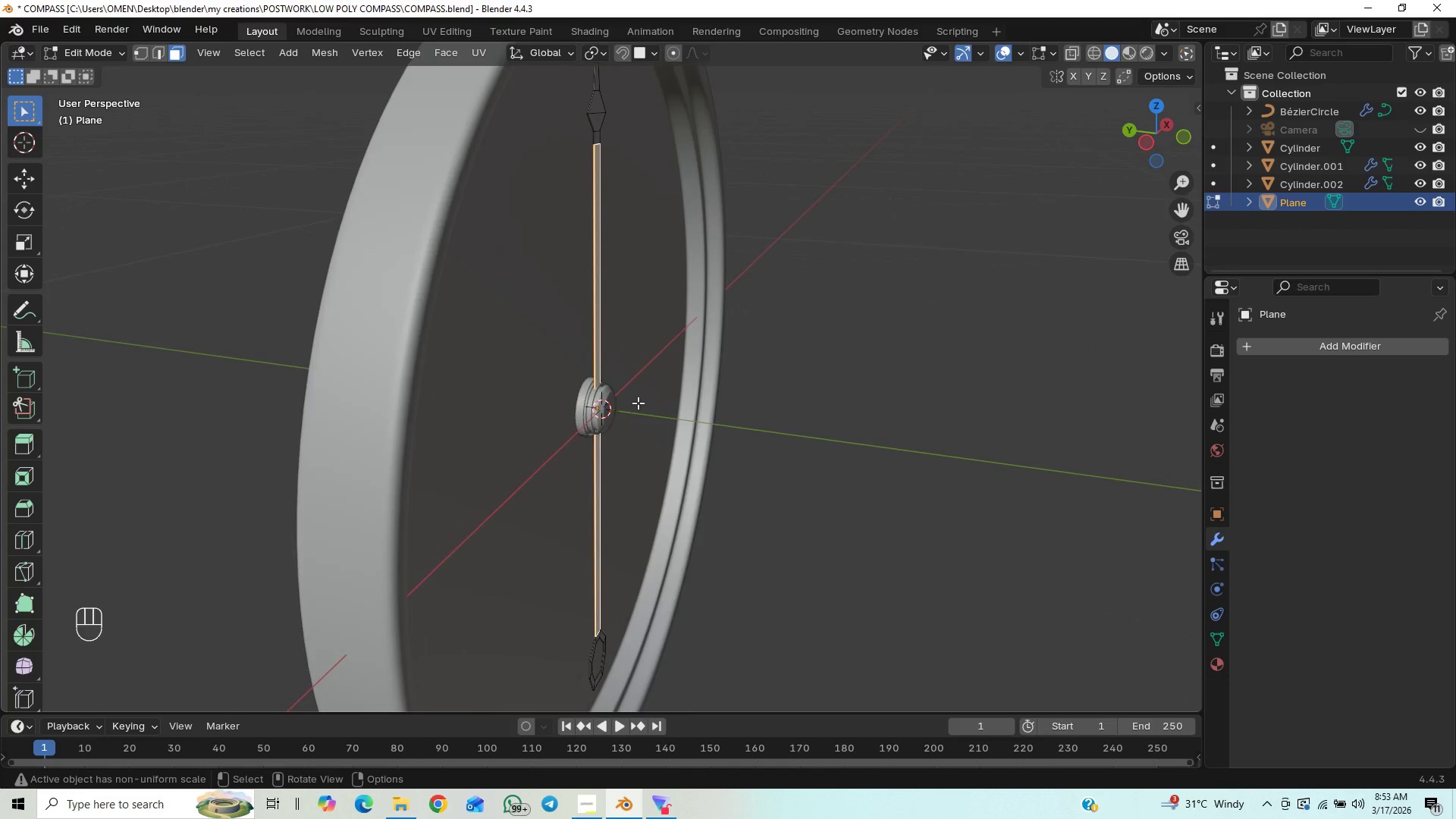 
key(Control+Z)
 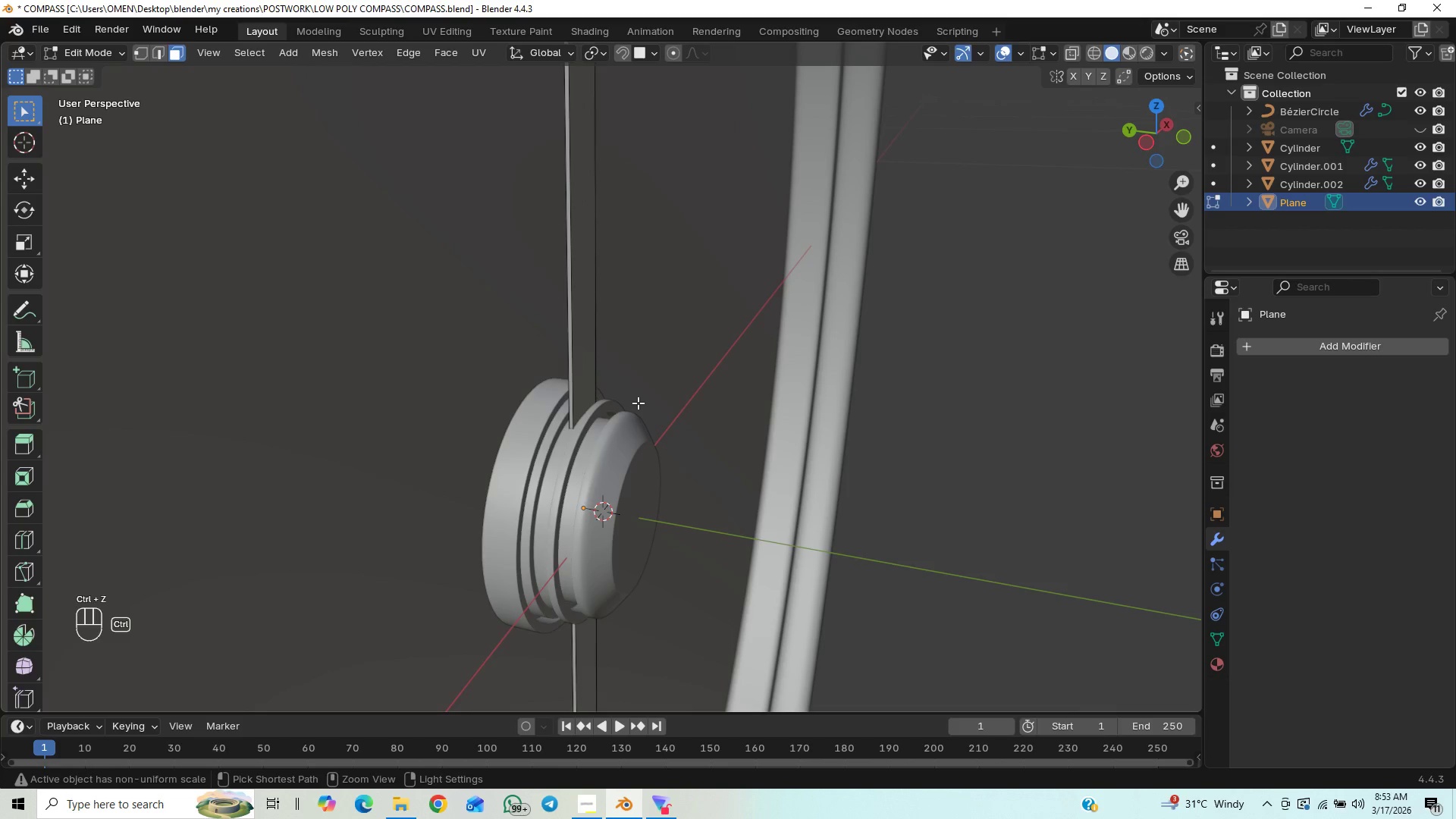 
key(Control+Z)
 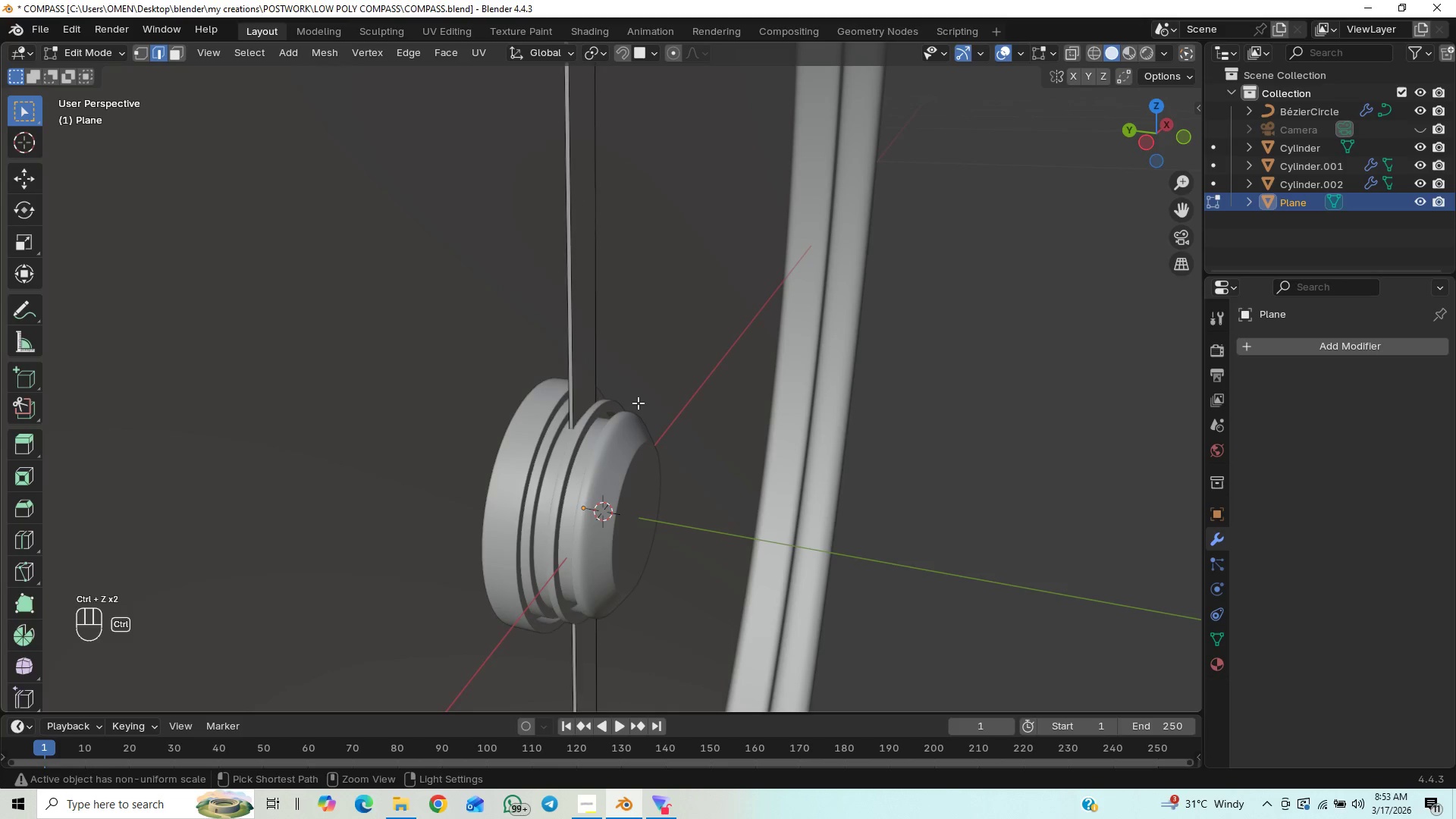 
key(Control+Z)
 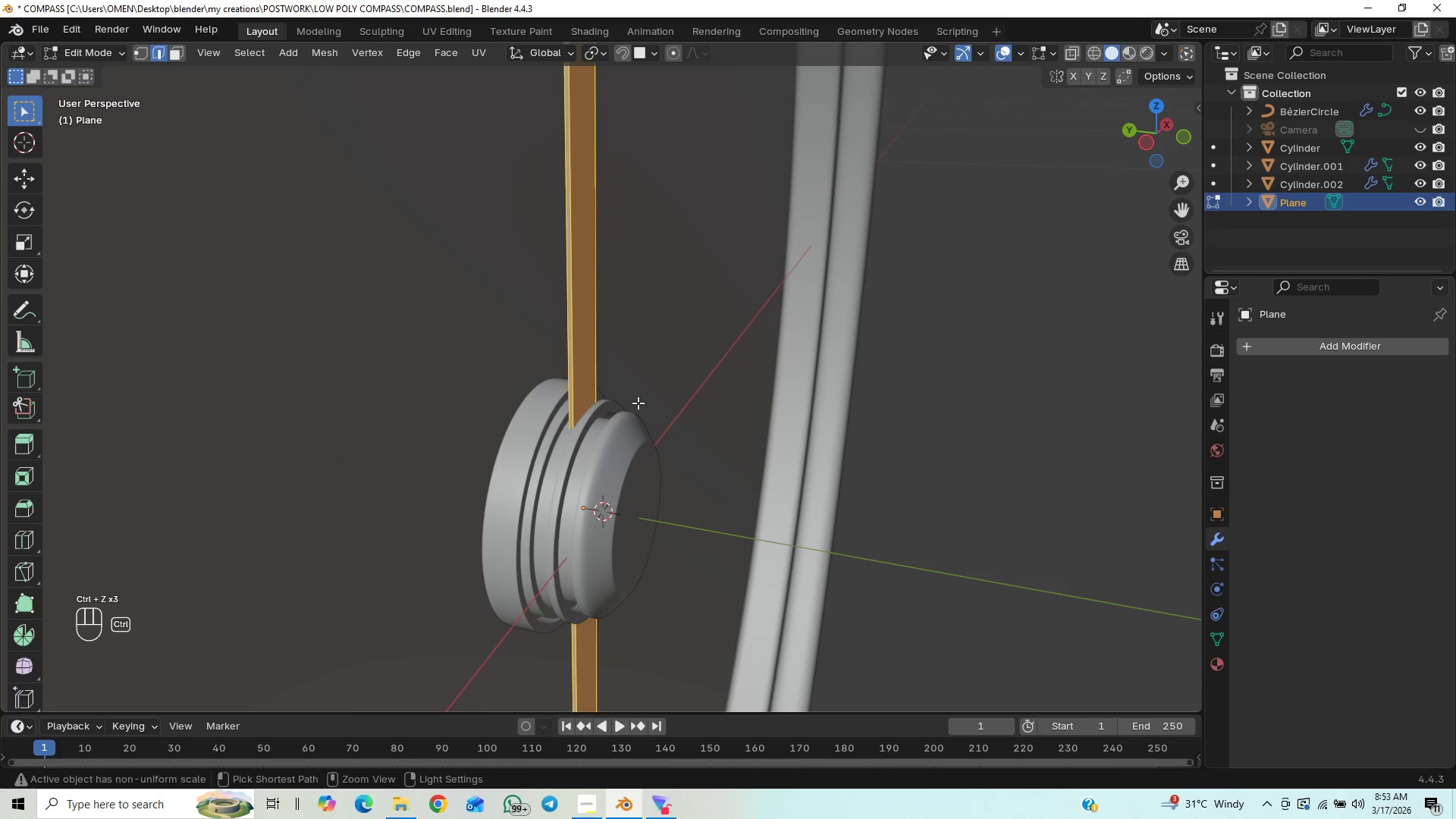 
key(Control+Z)
 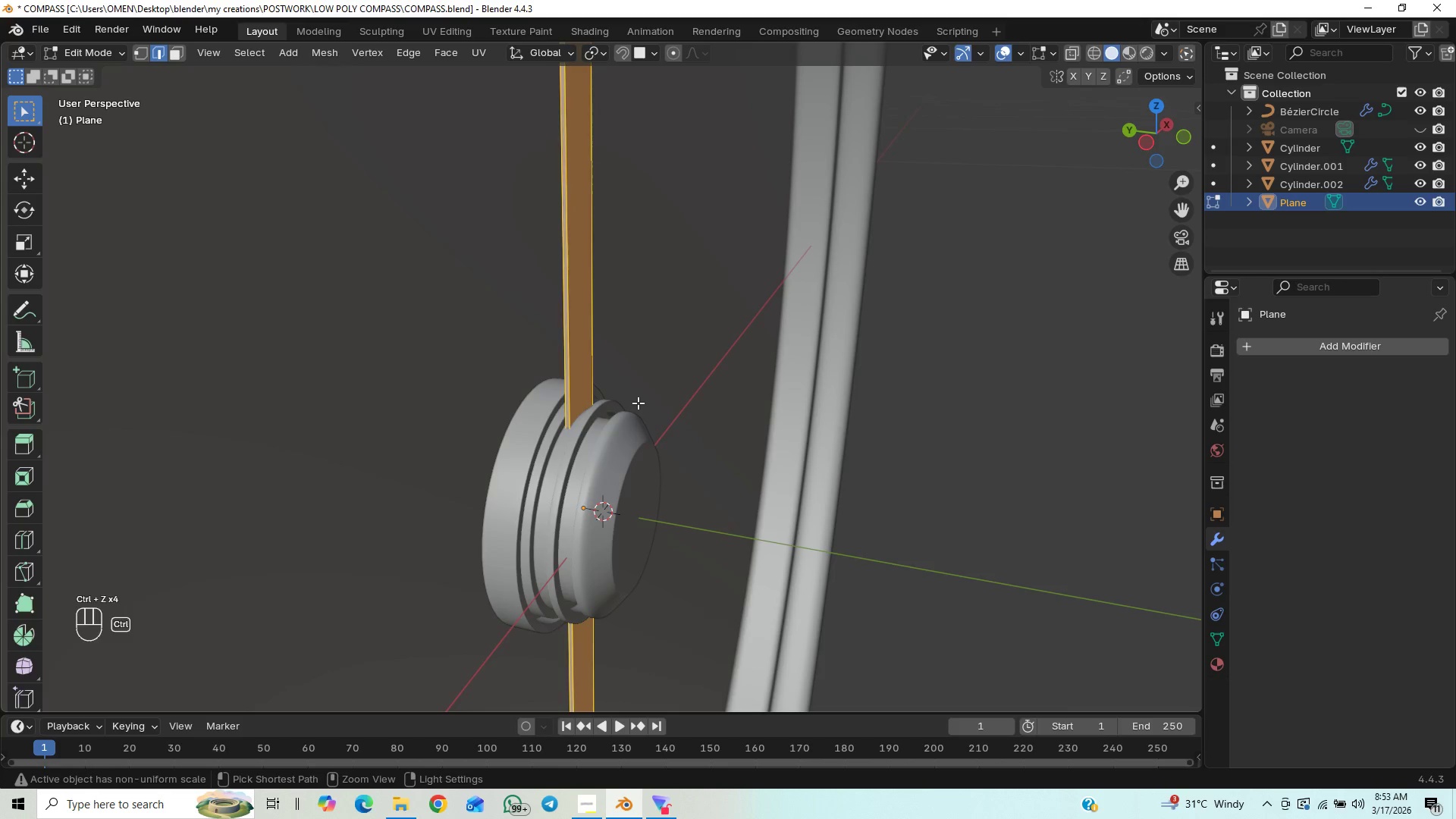 
key(Control+Z)
 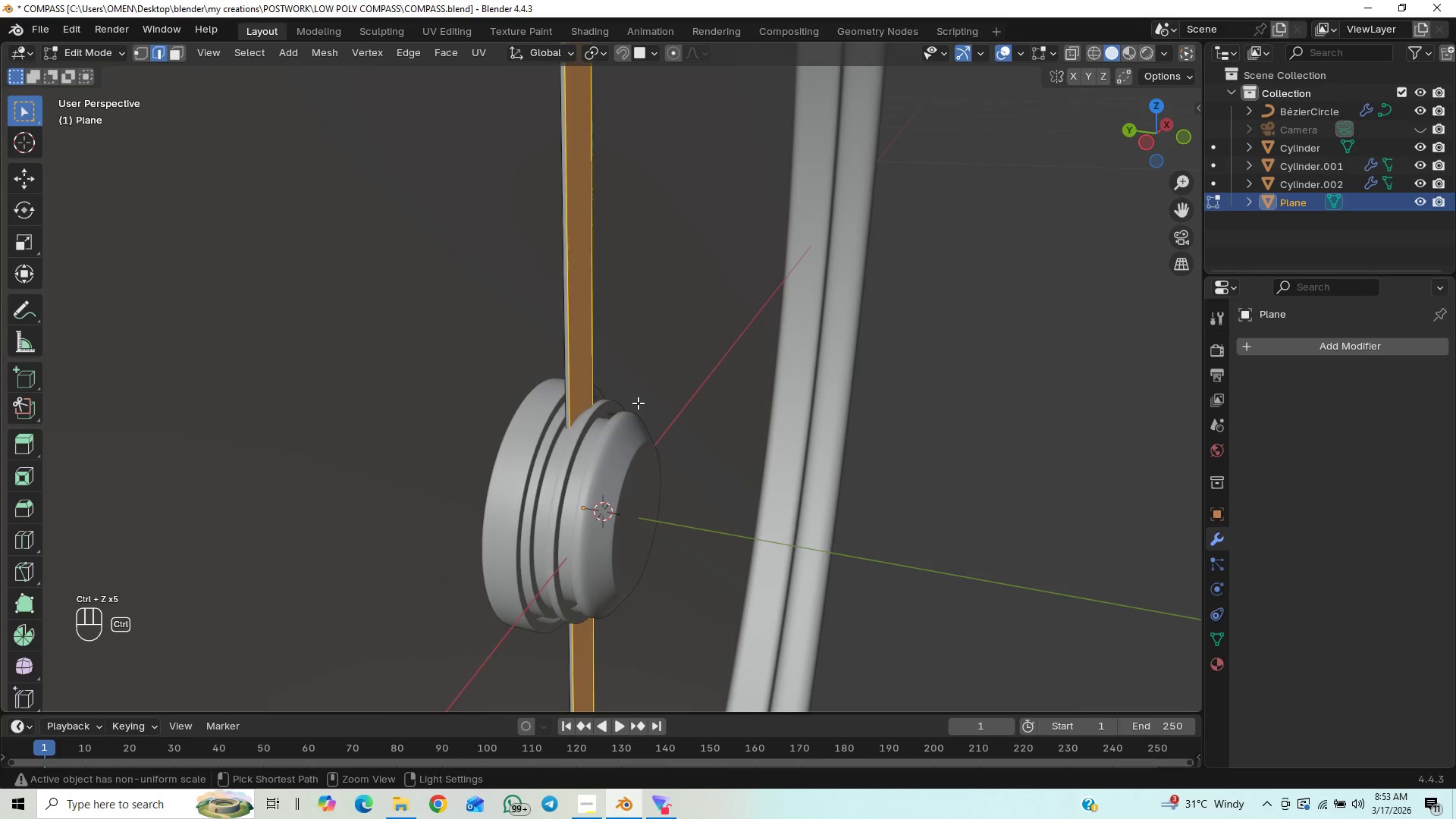 
key(Control+Z)
 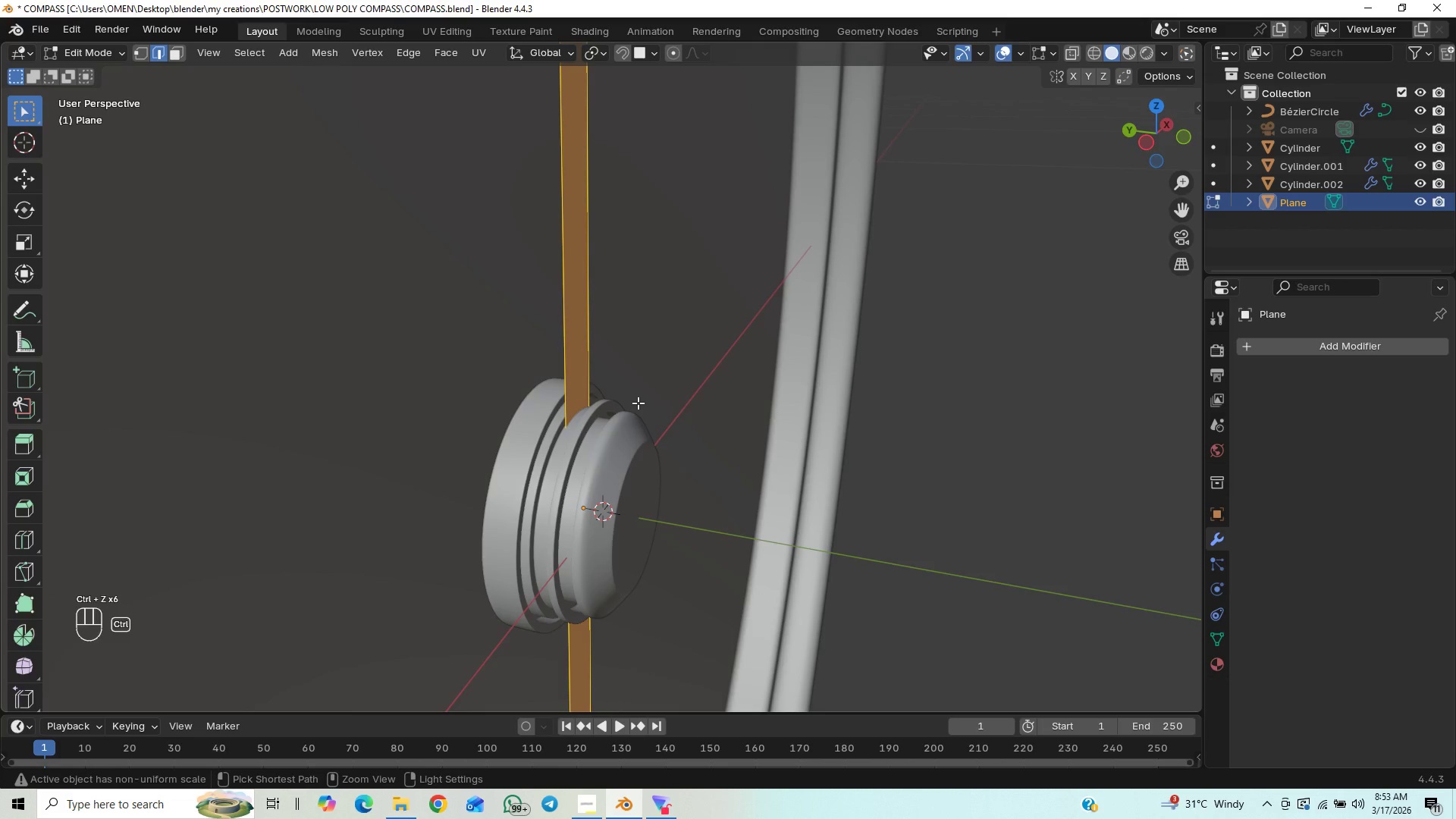 
key(Control+Z)
 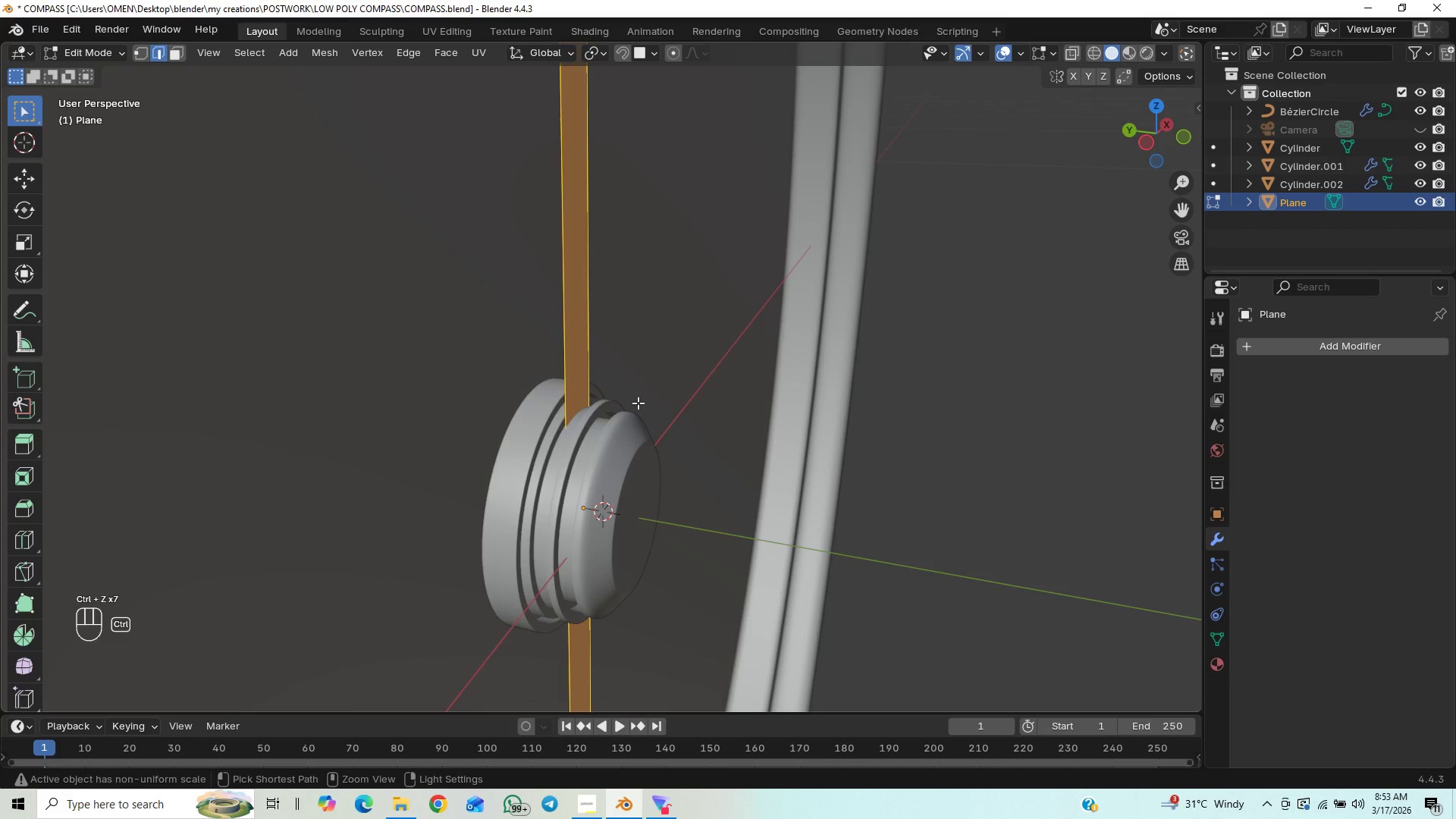 
key(Control+Z)
 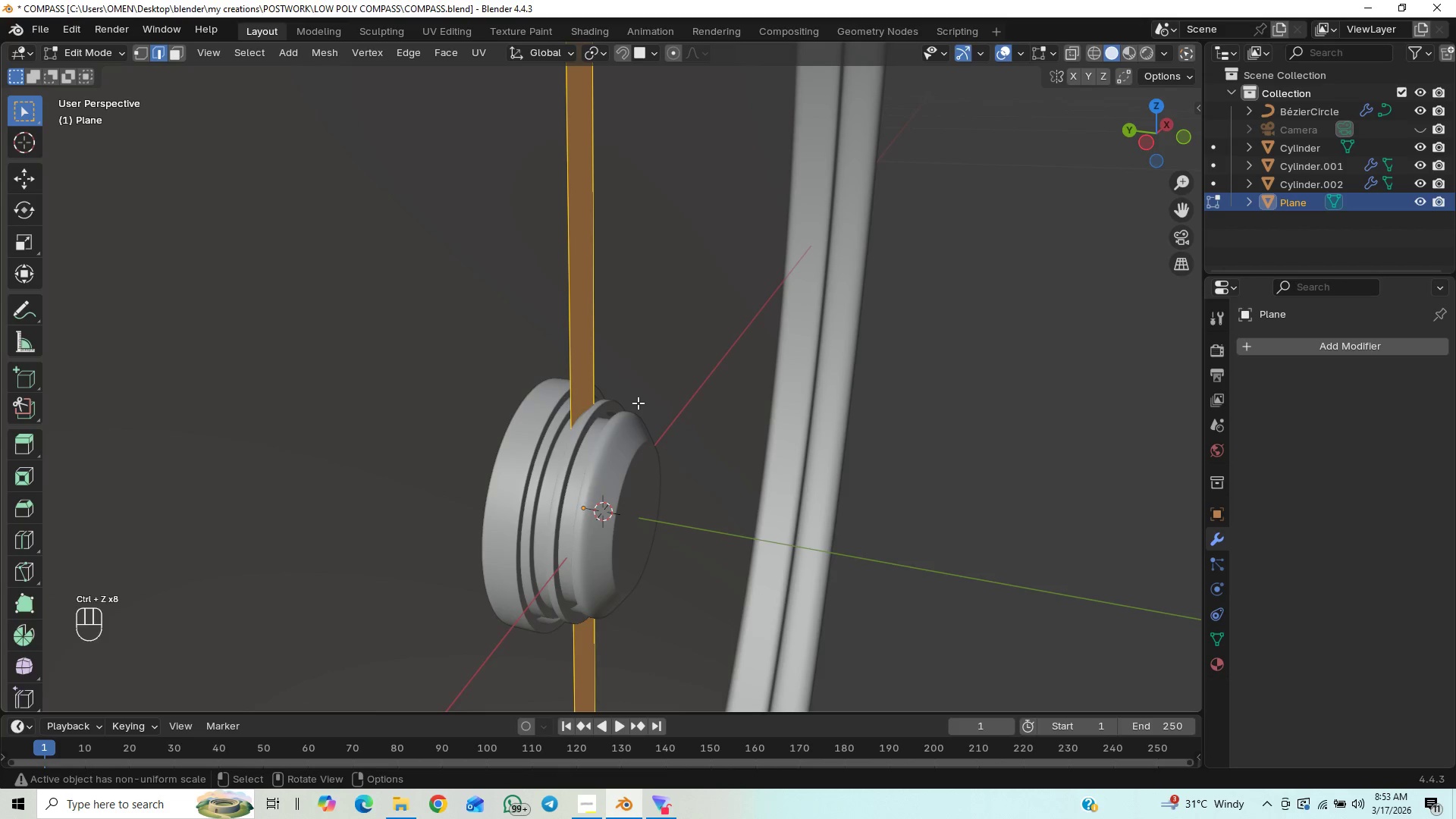 
scroll: coordinate [638, 403], scroll_direction: up, amount: 1.0
 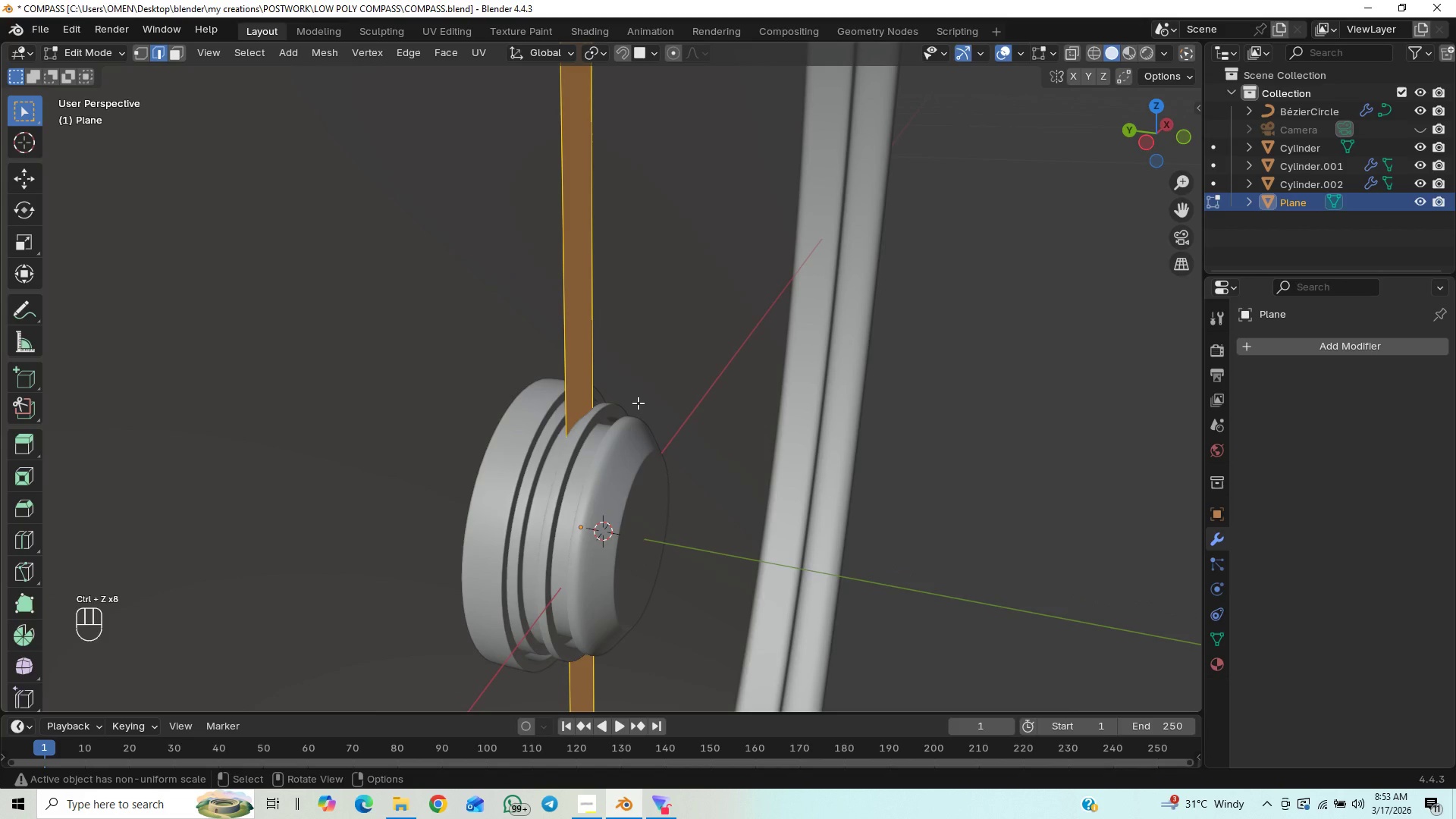 
key(A)
 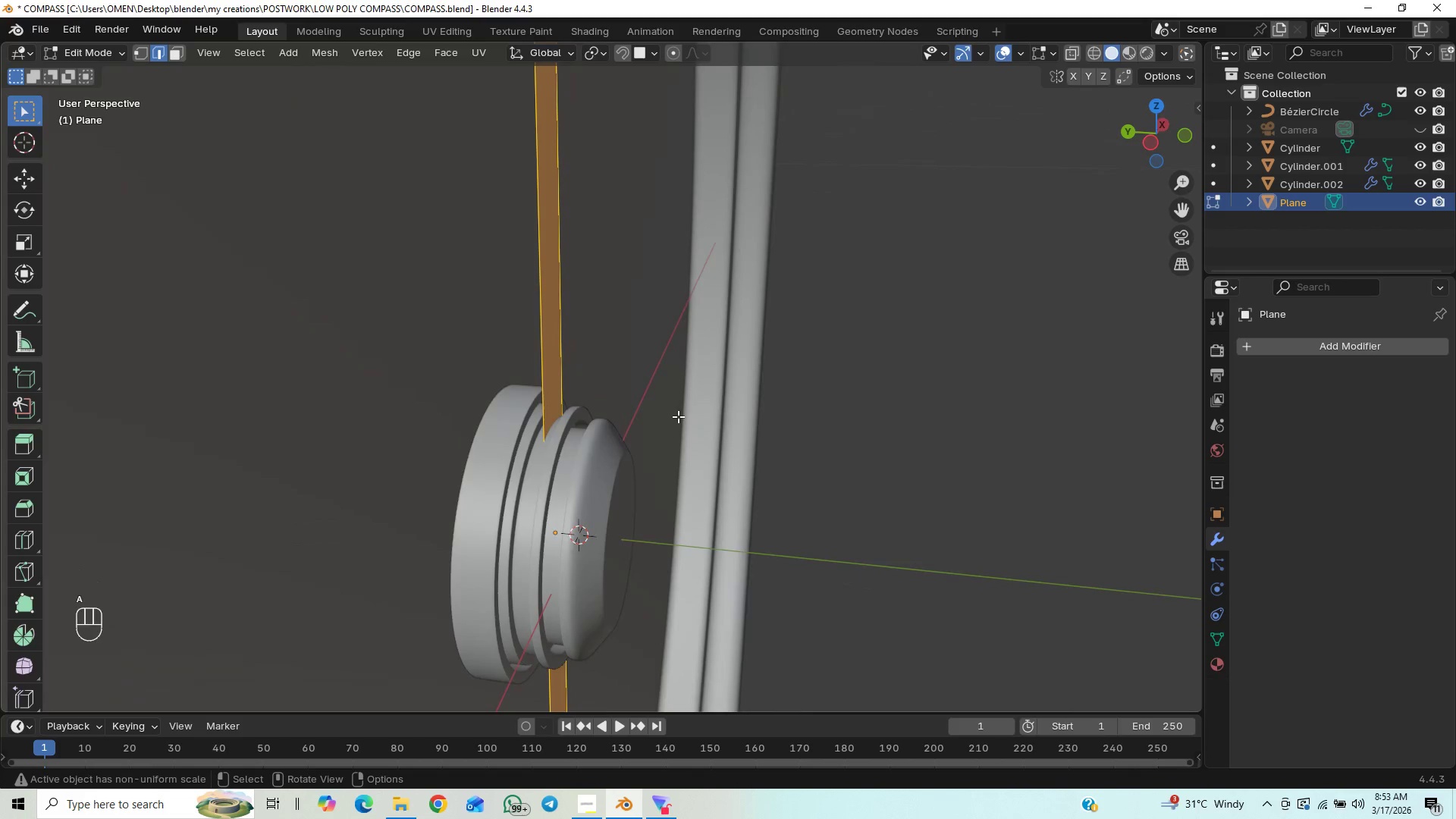 
key(E)
 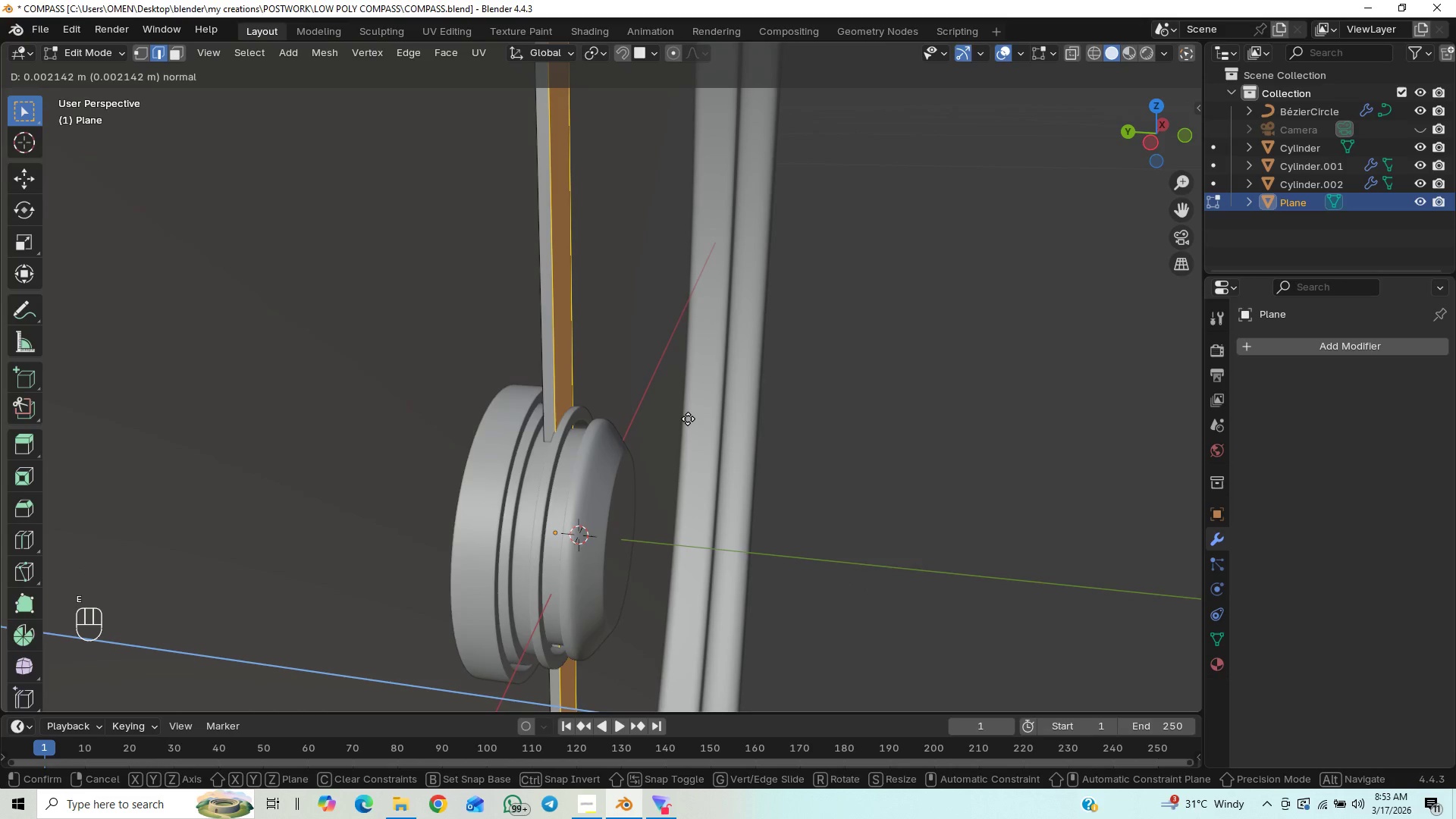 
hold_key(key=ShiftLeft, duration=1.52)
 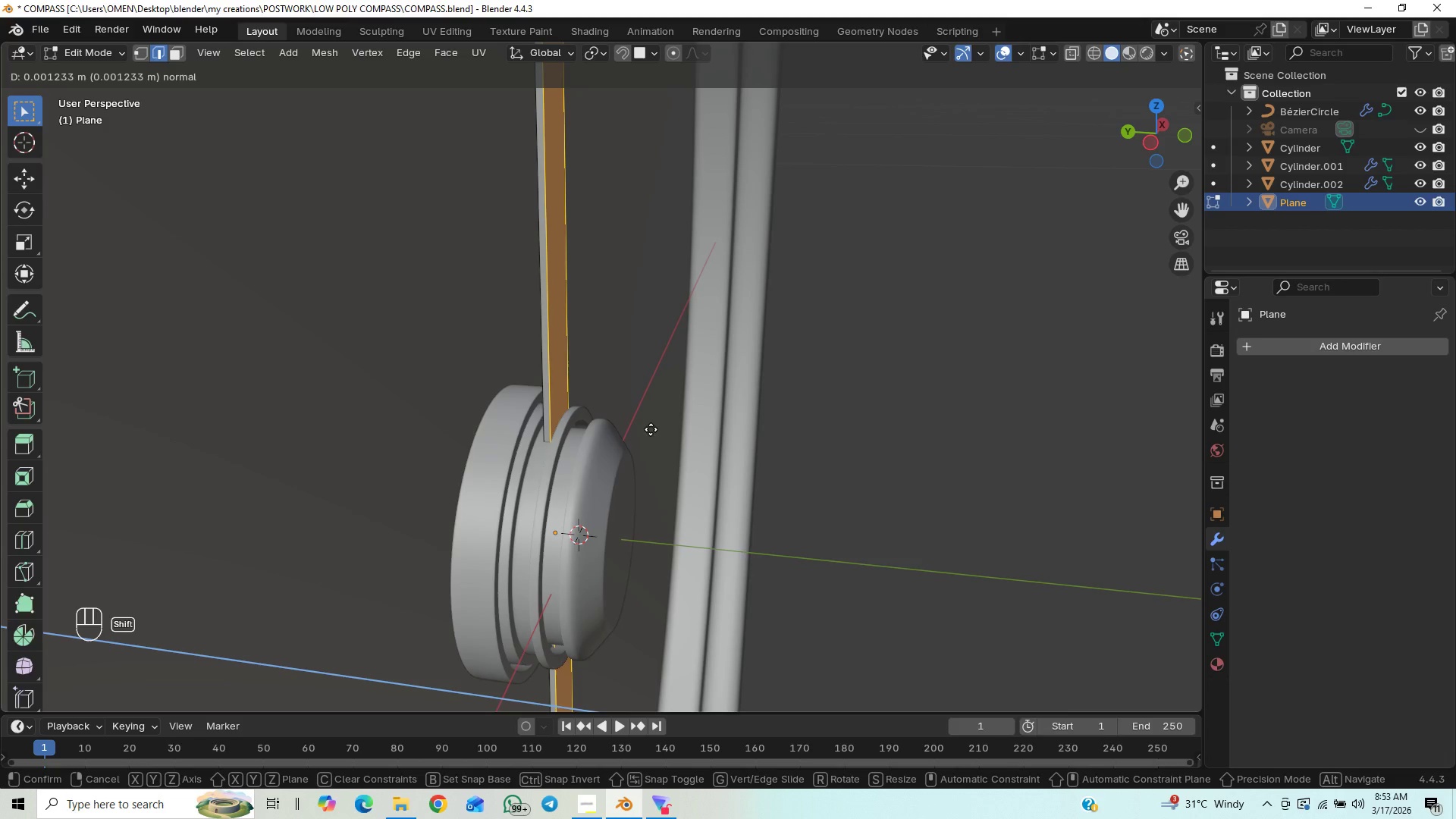 
hold_key(key=ShiftLeft, duration=1.51)
 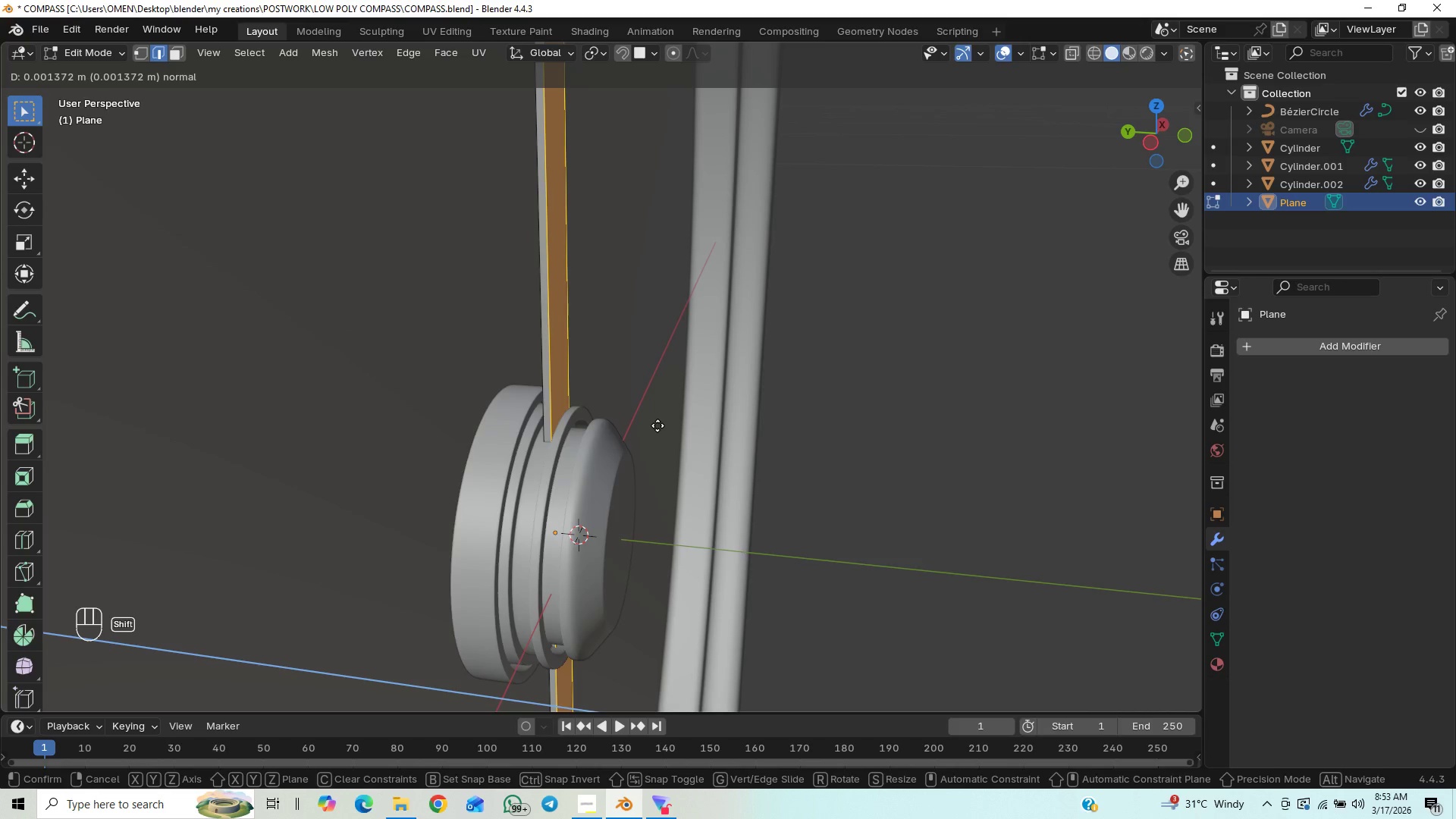 
hold_key(key=ShiftLeft, duration=1.08)
left_click([657, 425])
 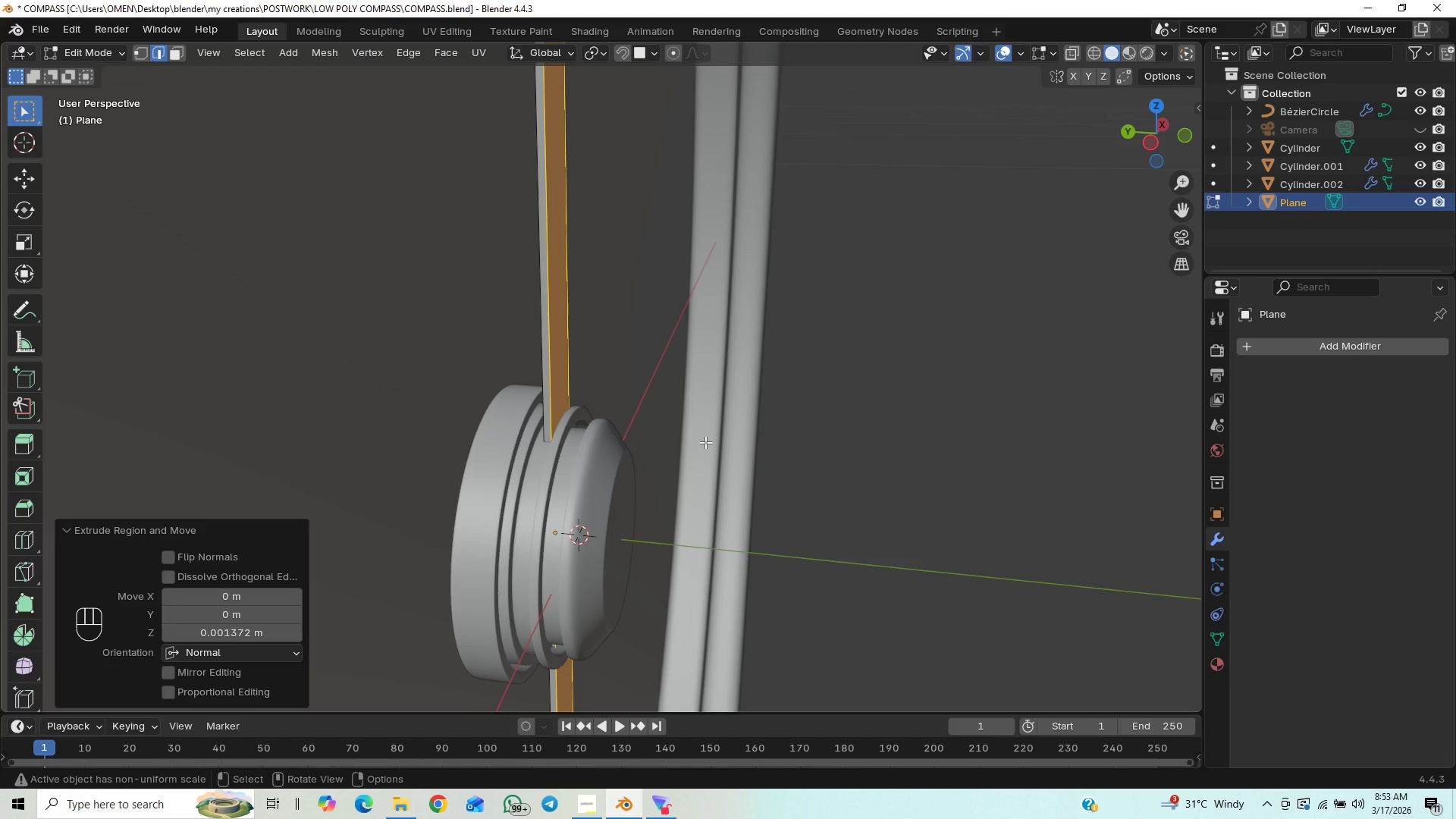 
type(agy)
 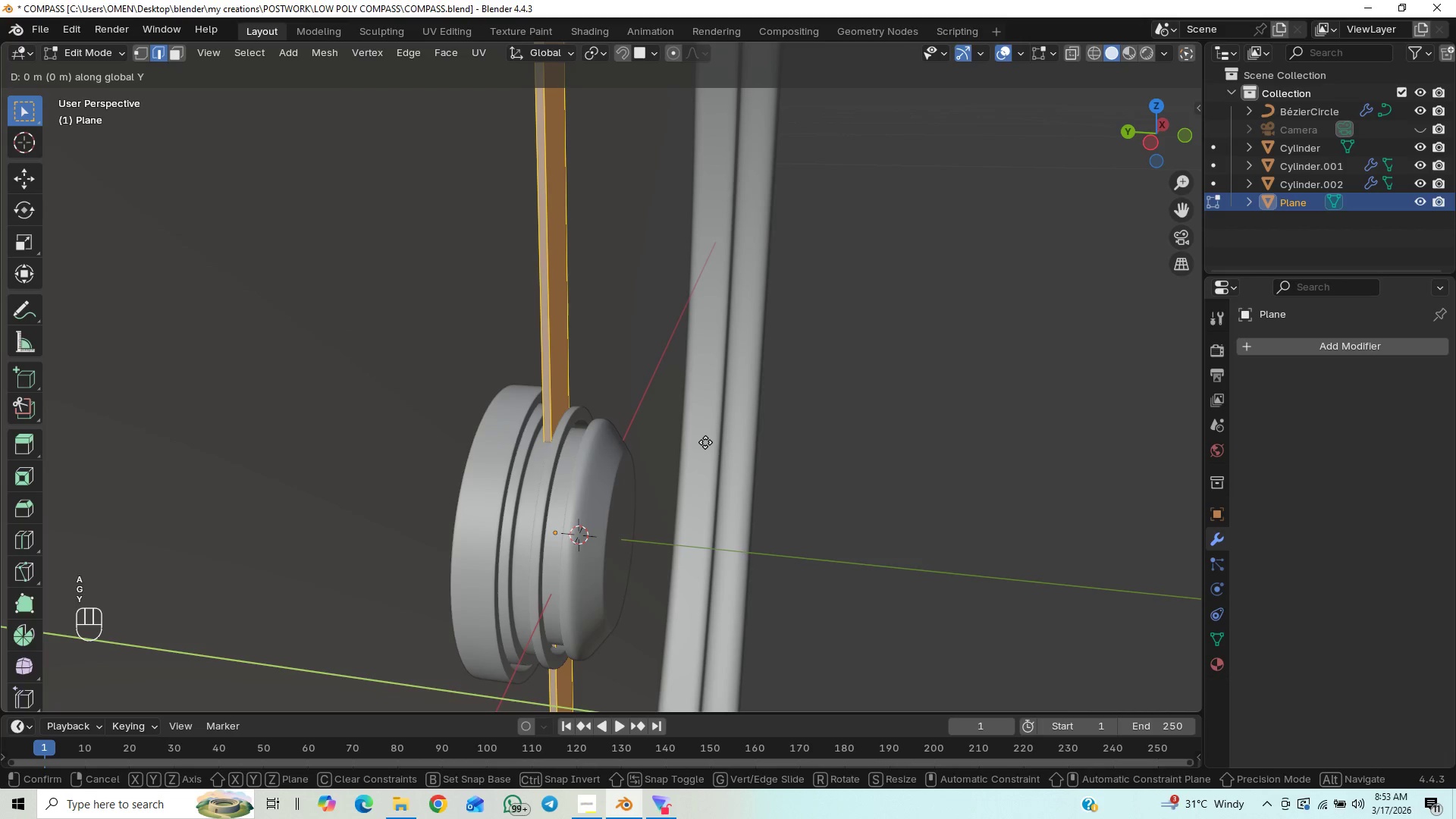 
hold_key(key=ShiftLeft, duration=1.5)
 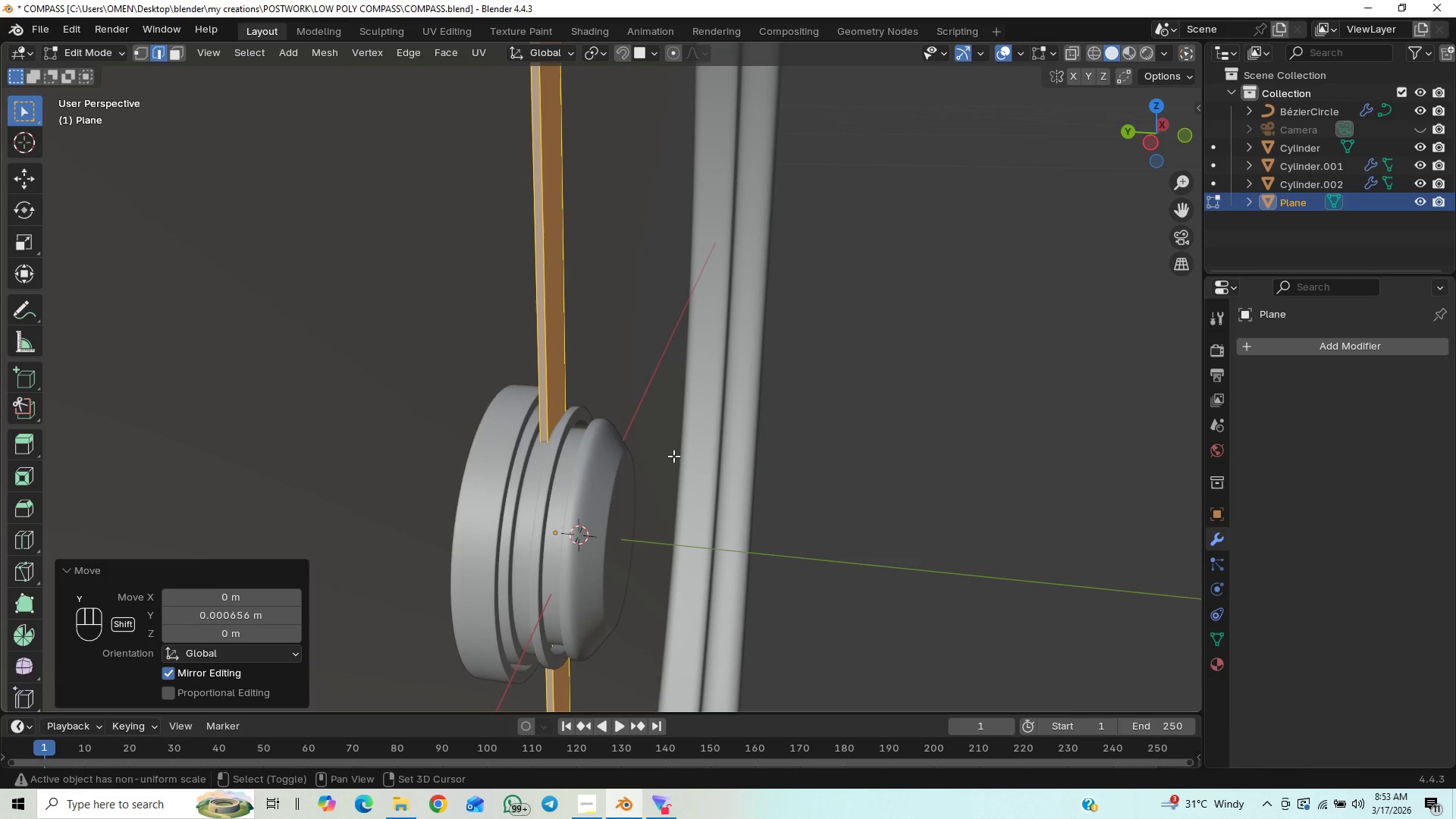 
hold_key(key=ShiftLeft, duration=0.67)
left_click([673, 456])
 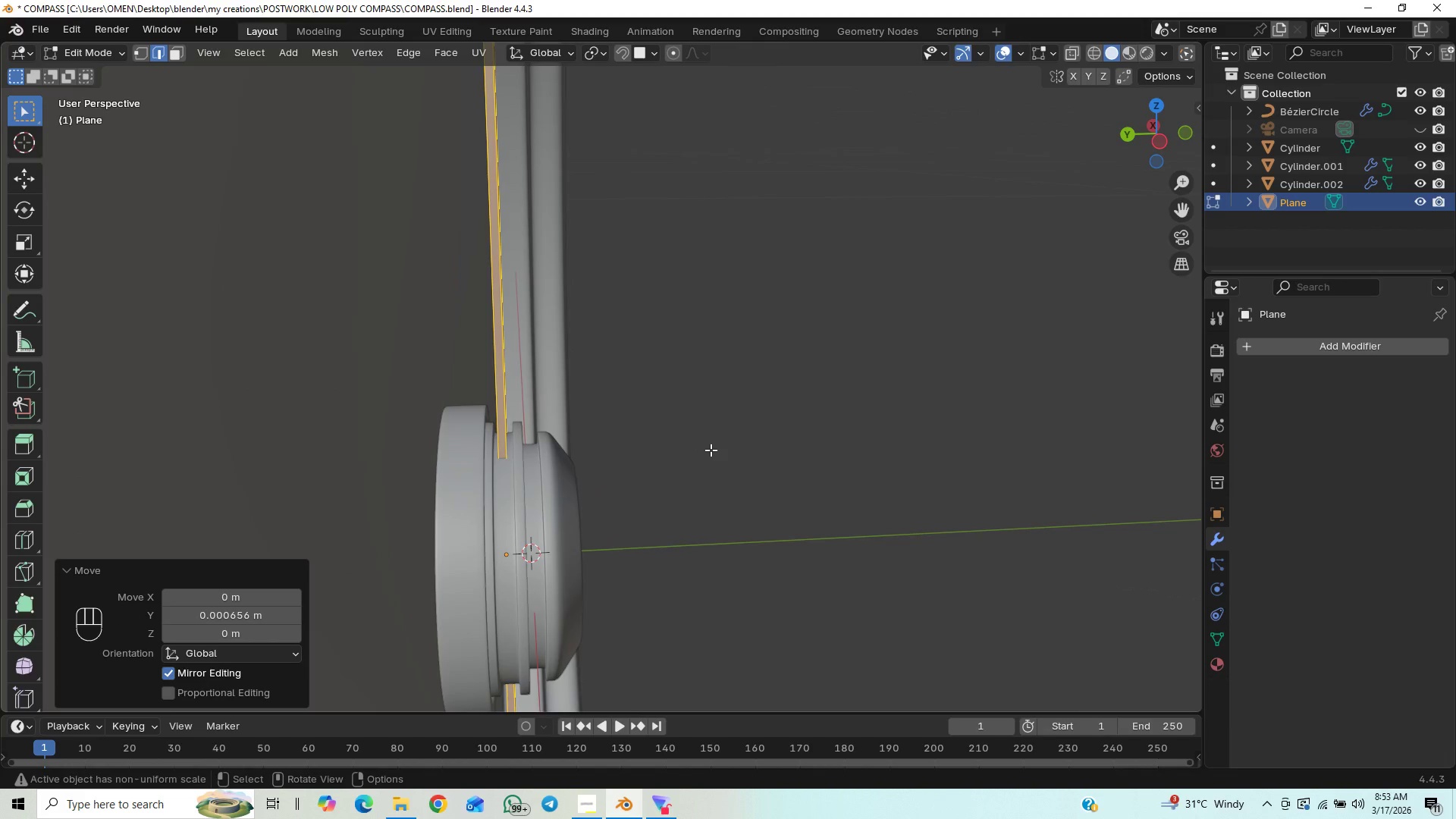 
type(gy)
 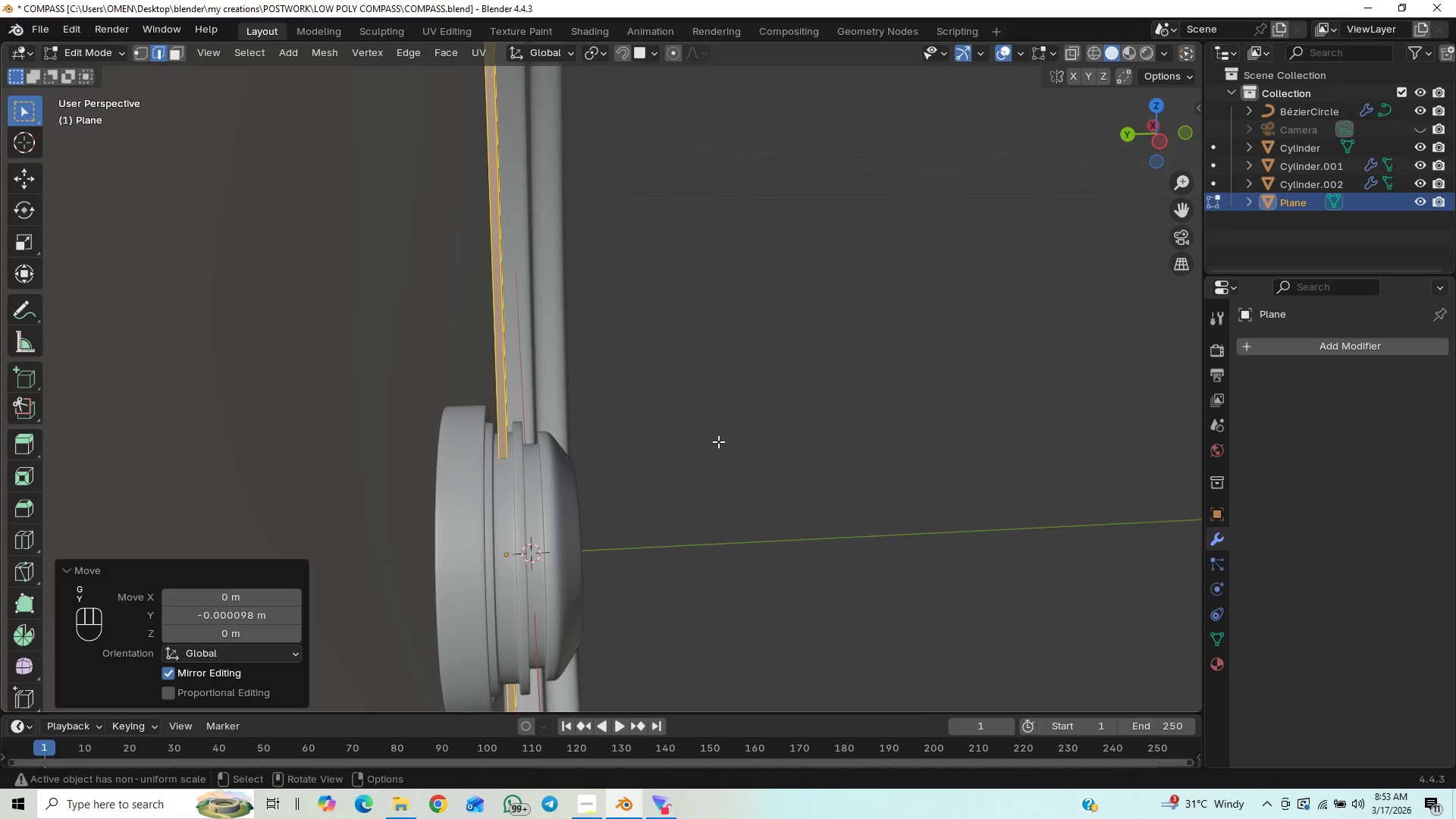 
key(Numpad3)
 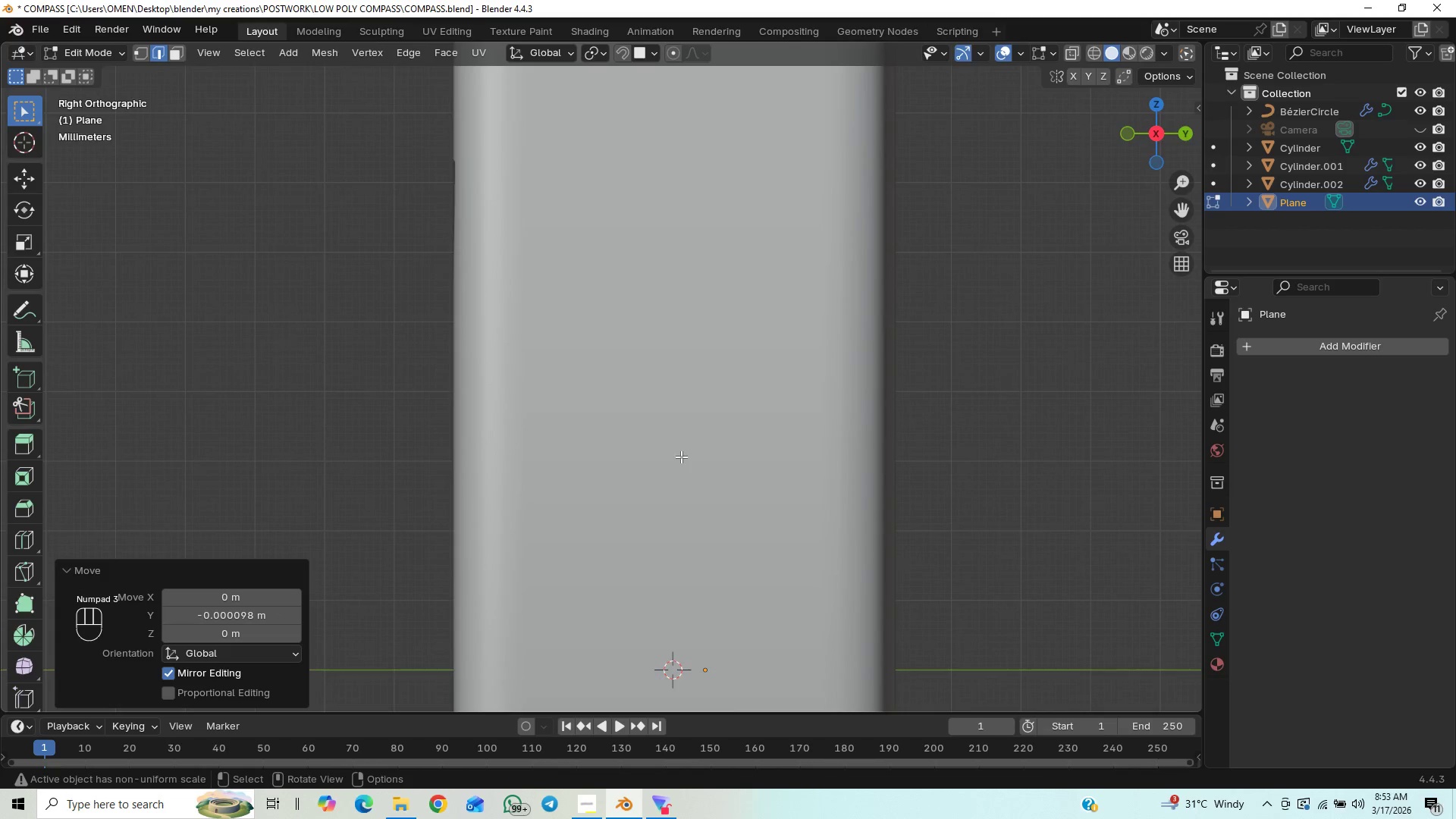 
scroll: coordinate [717, 472], scroll_direction: down, amount: 5.0
 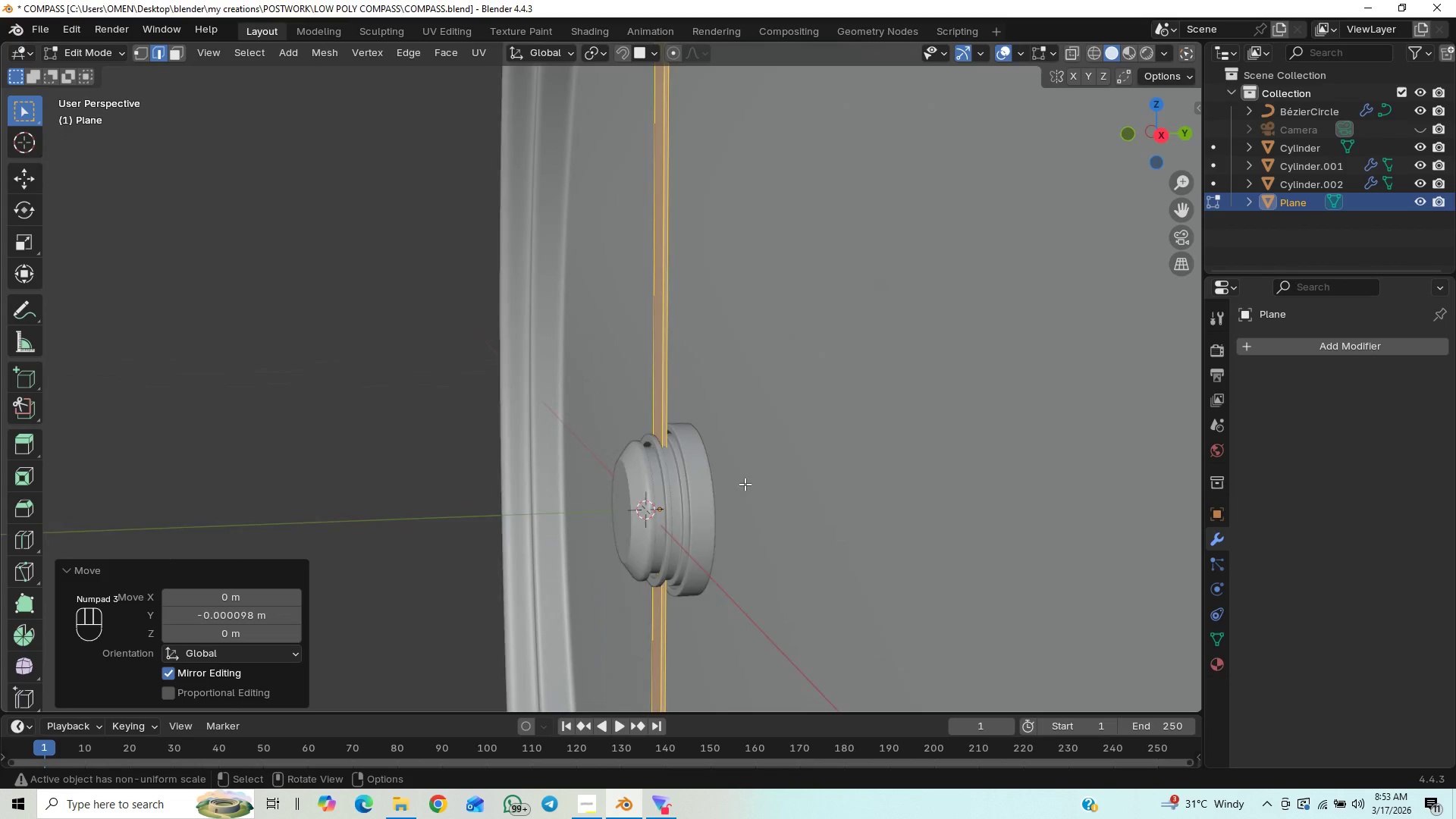 
scroll: coordinate [745, 484], scroll_direction: up, amount: 1.0
 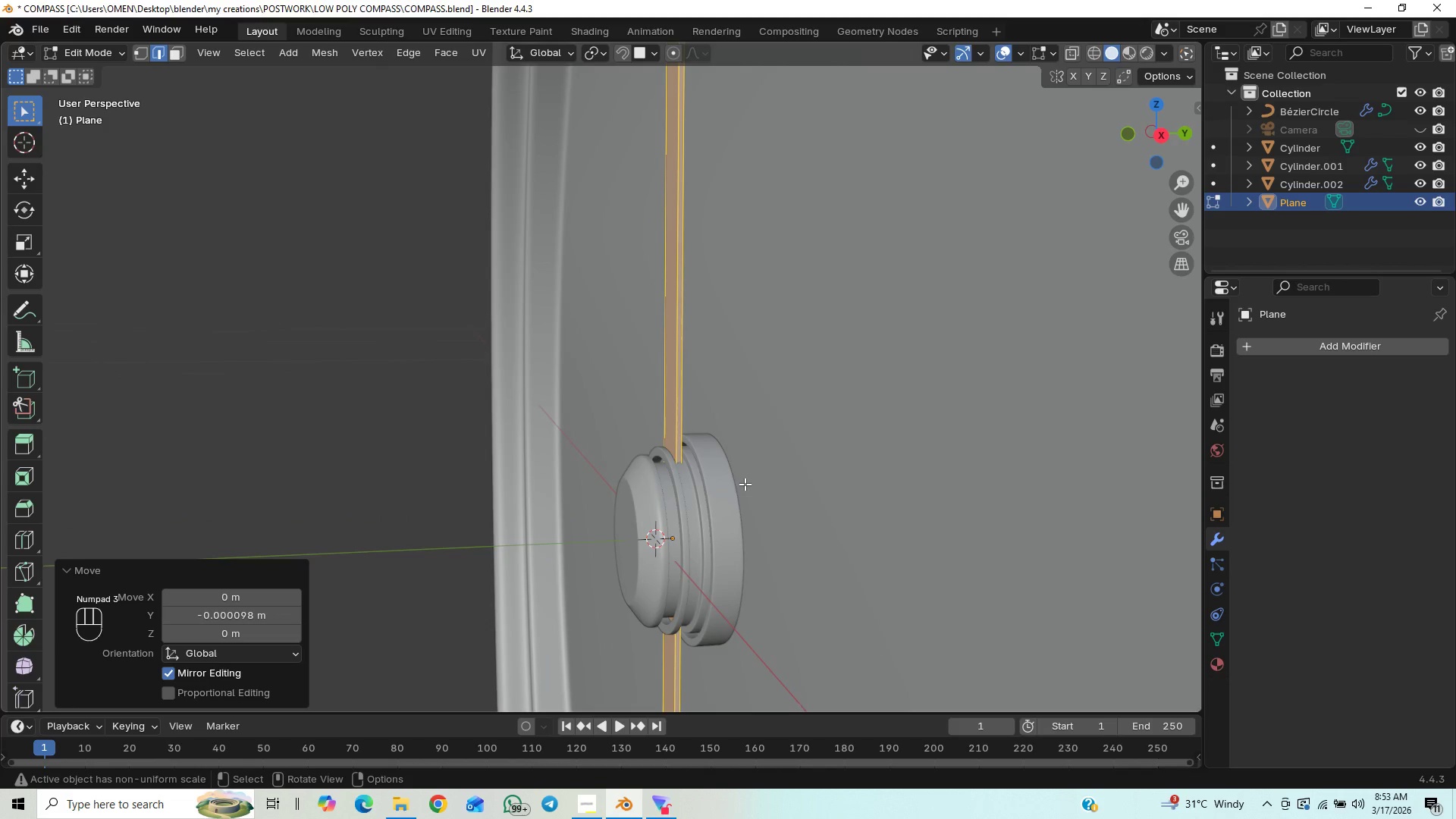 
key(Control+S)
 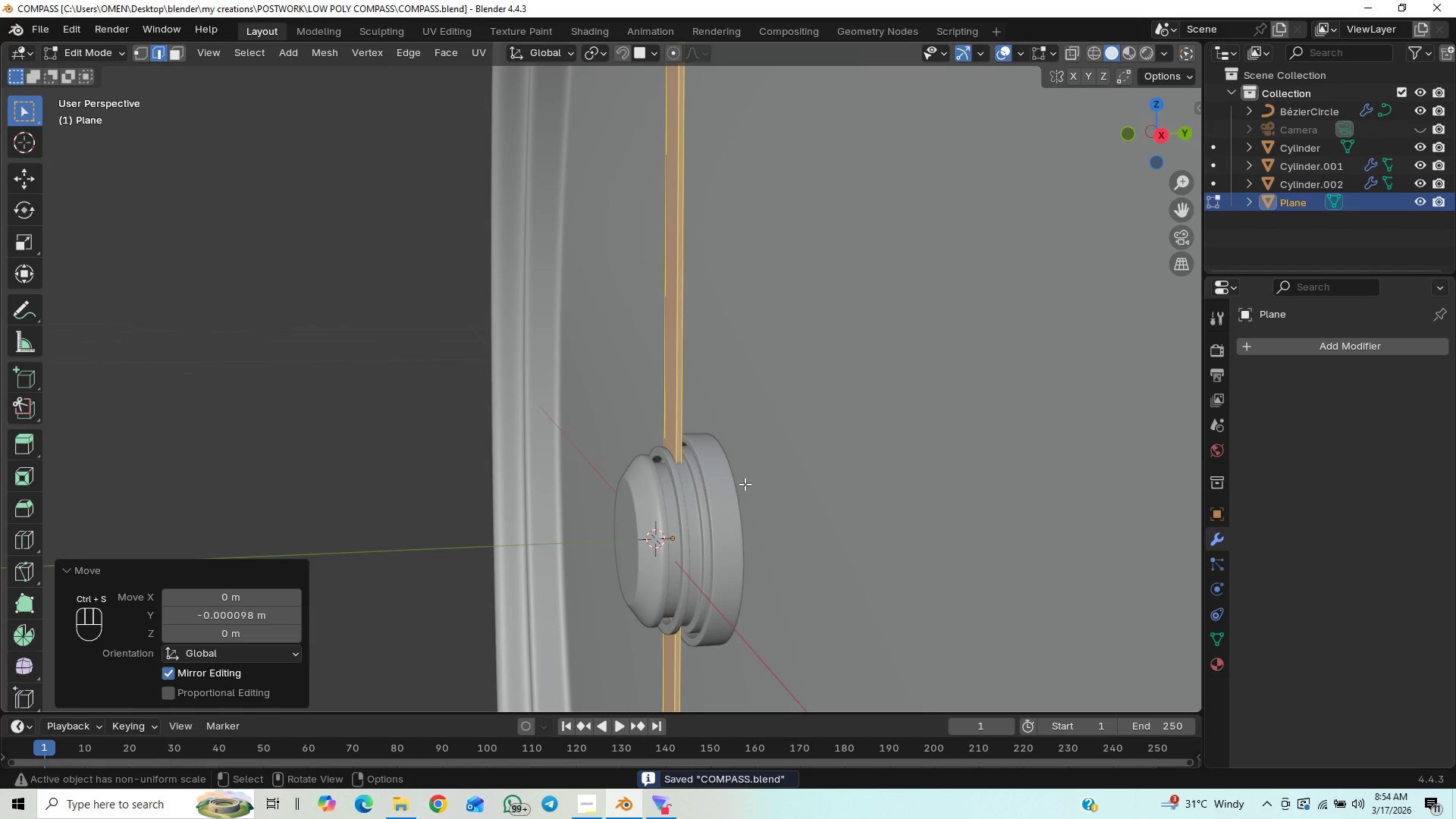 
key(Numpad1)
 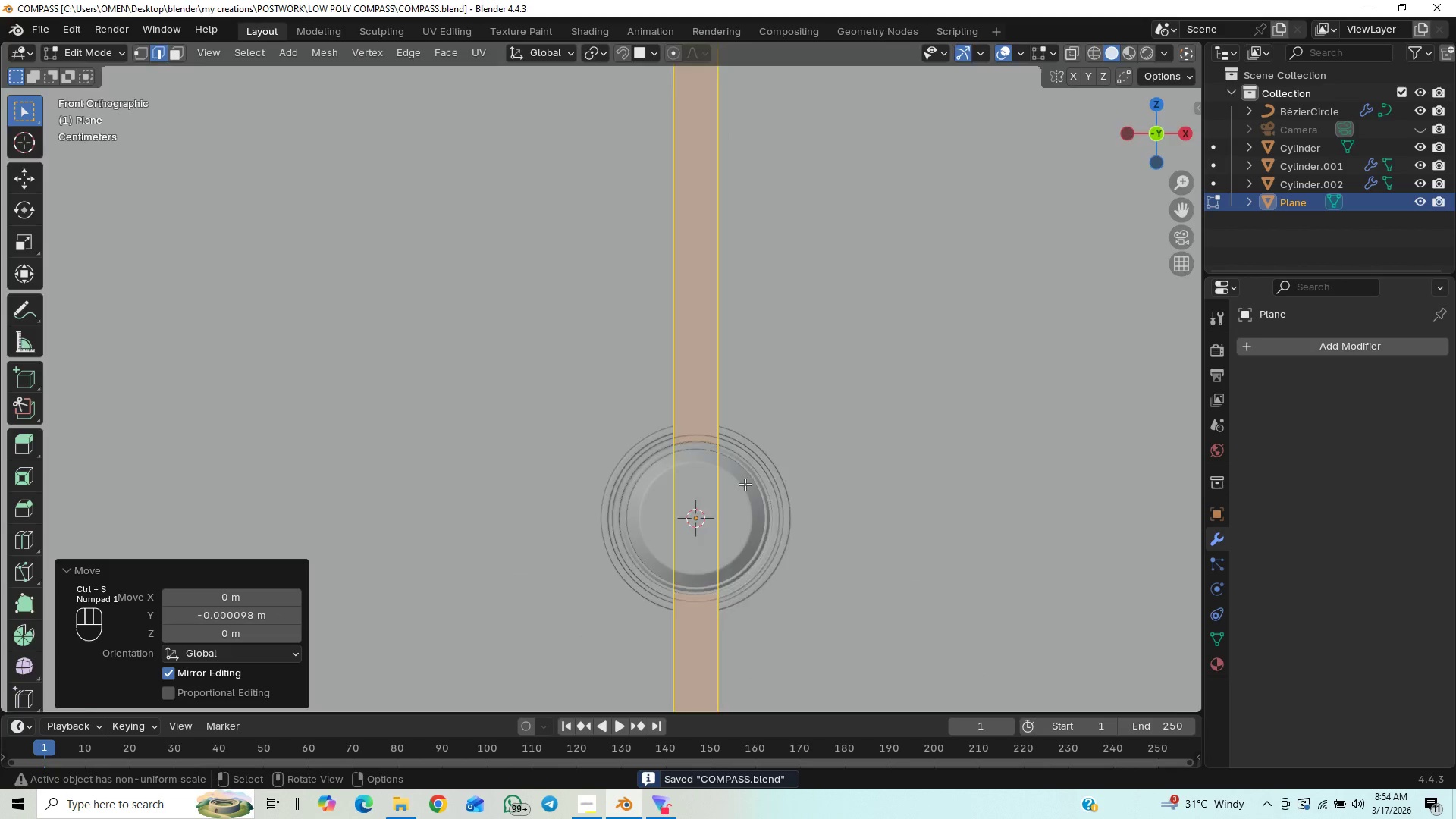 
scroll: coordinate [745, 484], scroll_direction: down, amount: 9.0
 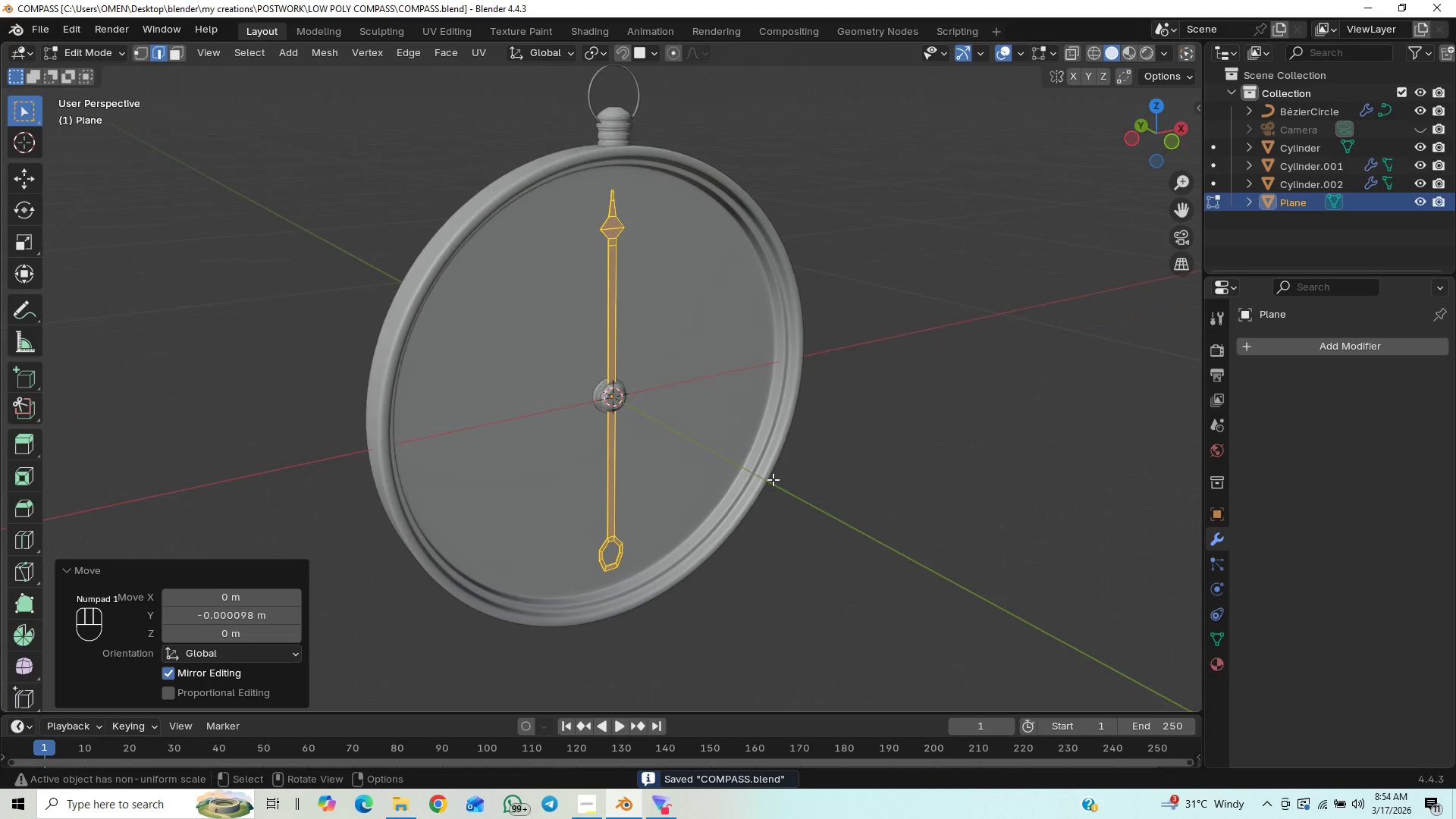 
left_click([850, 385])
 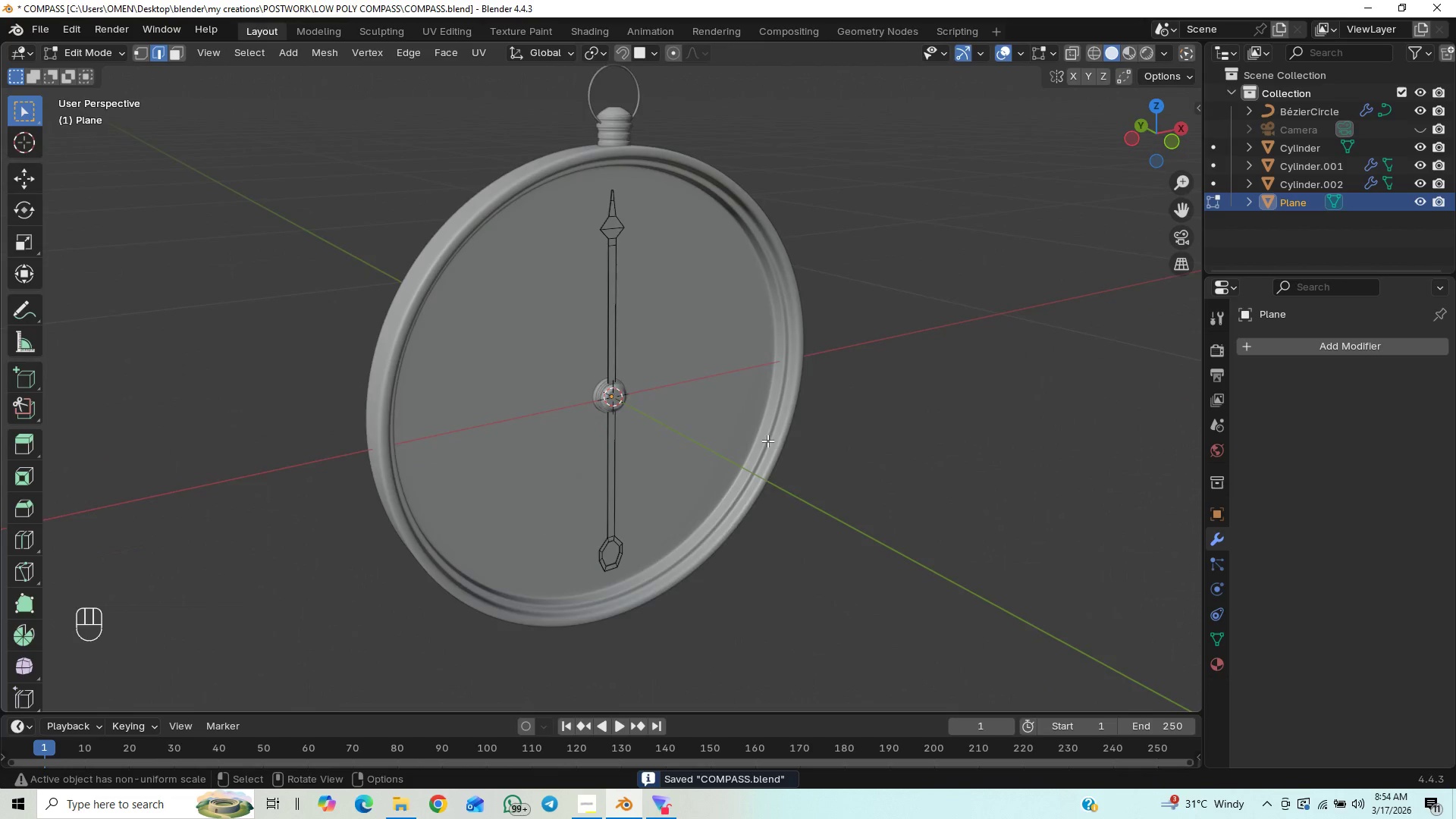 
scroll: coordinate [767, 441], scroll_direction: up, amount: 4.0
 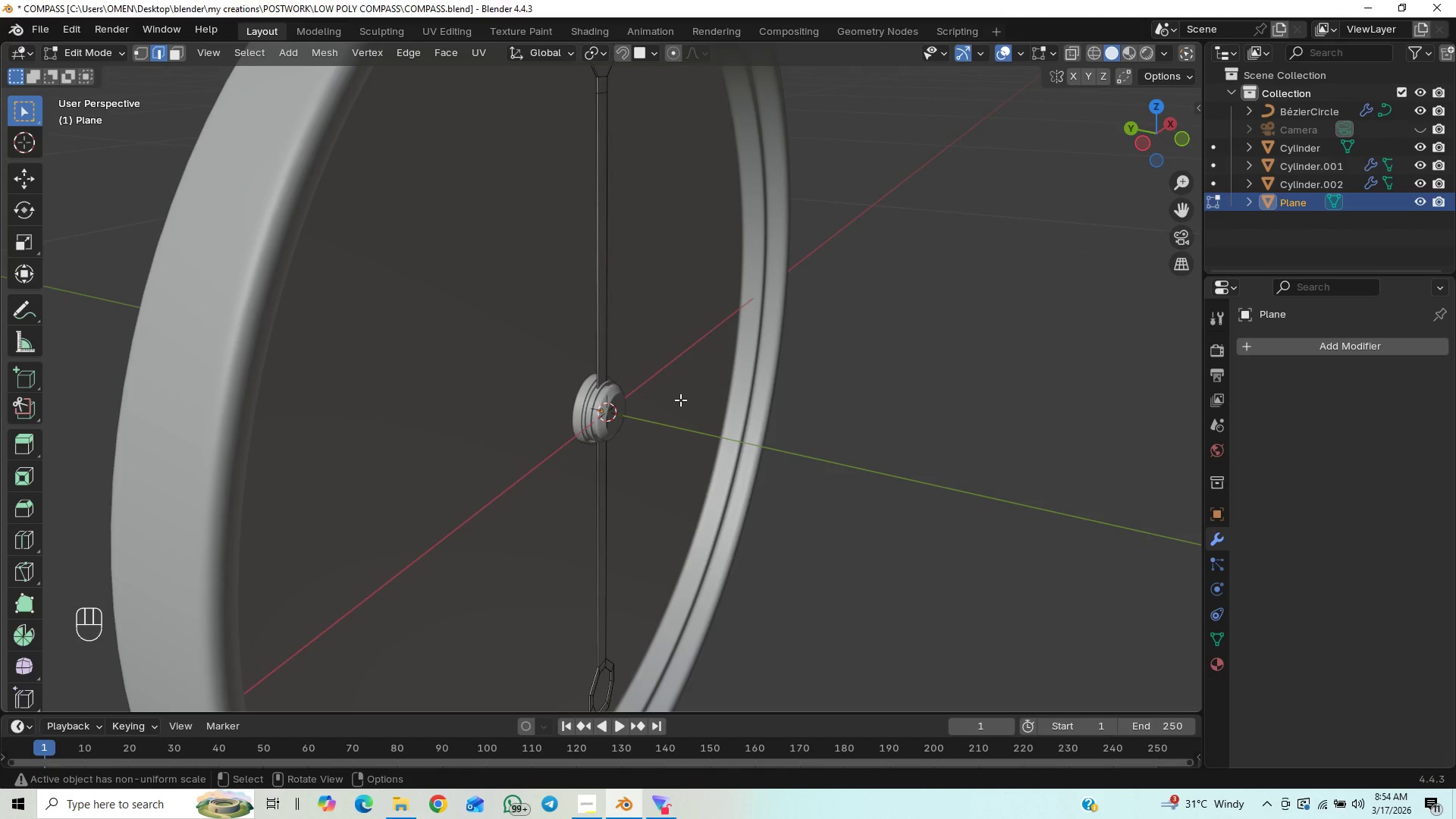 
key(A)
 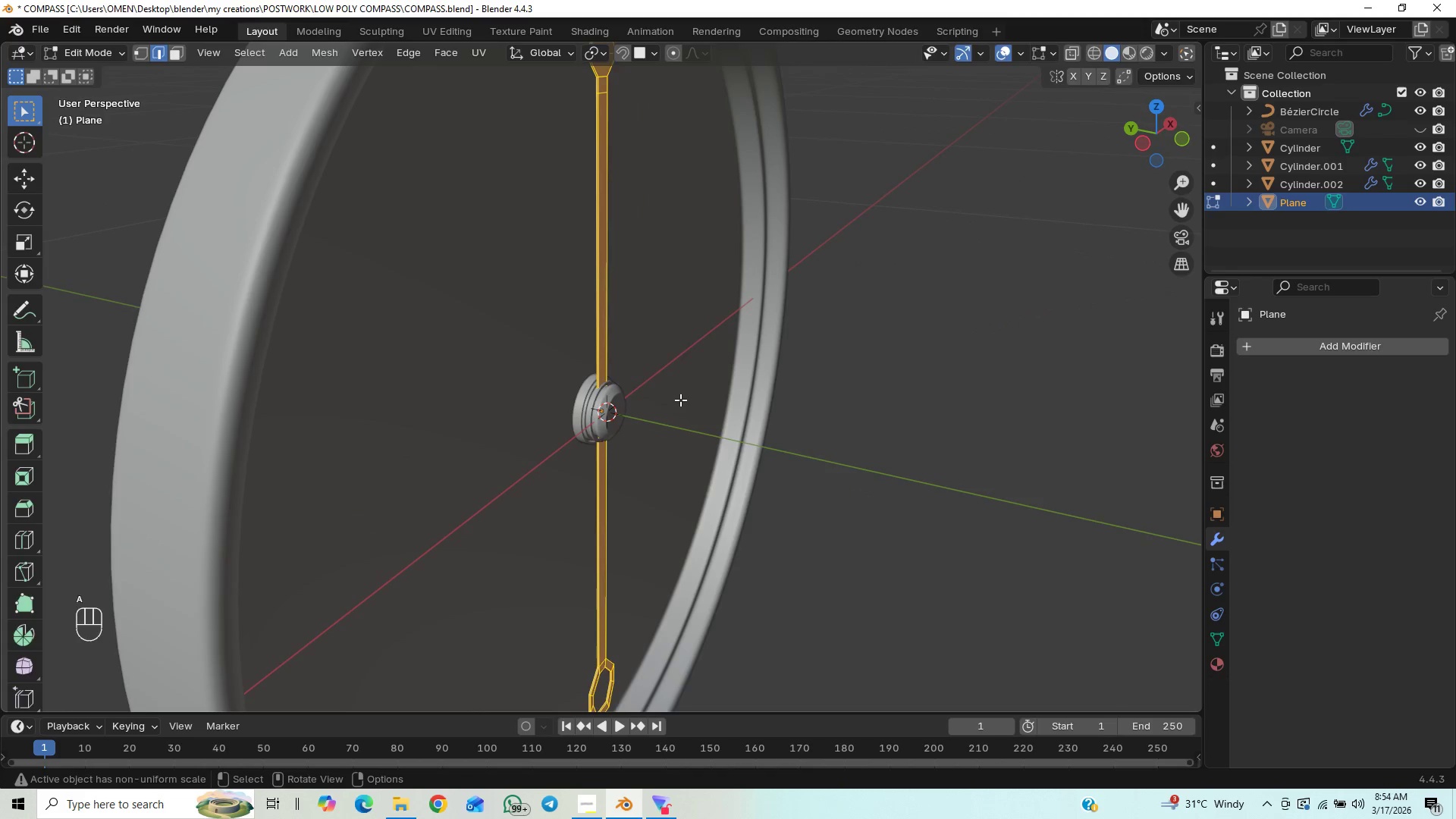 
key(Tab)
 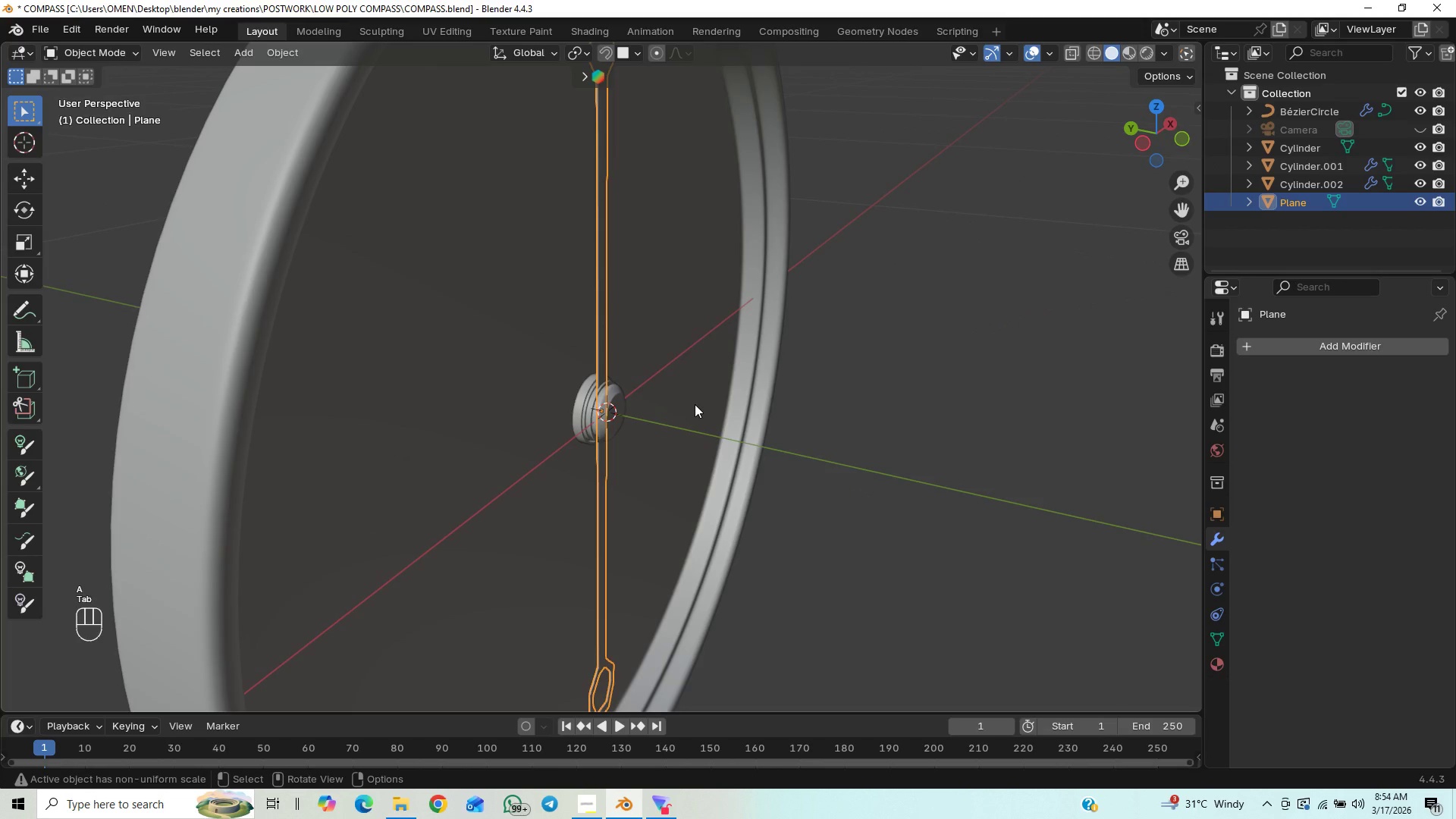 
key(Control+2)
 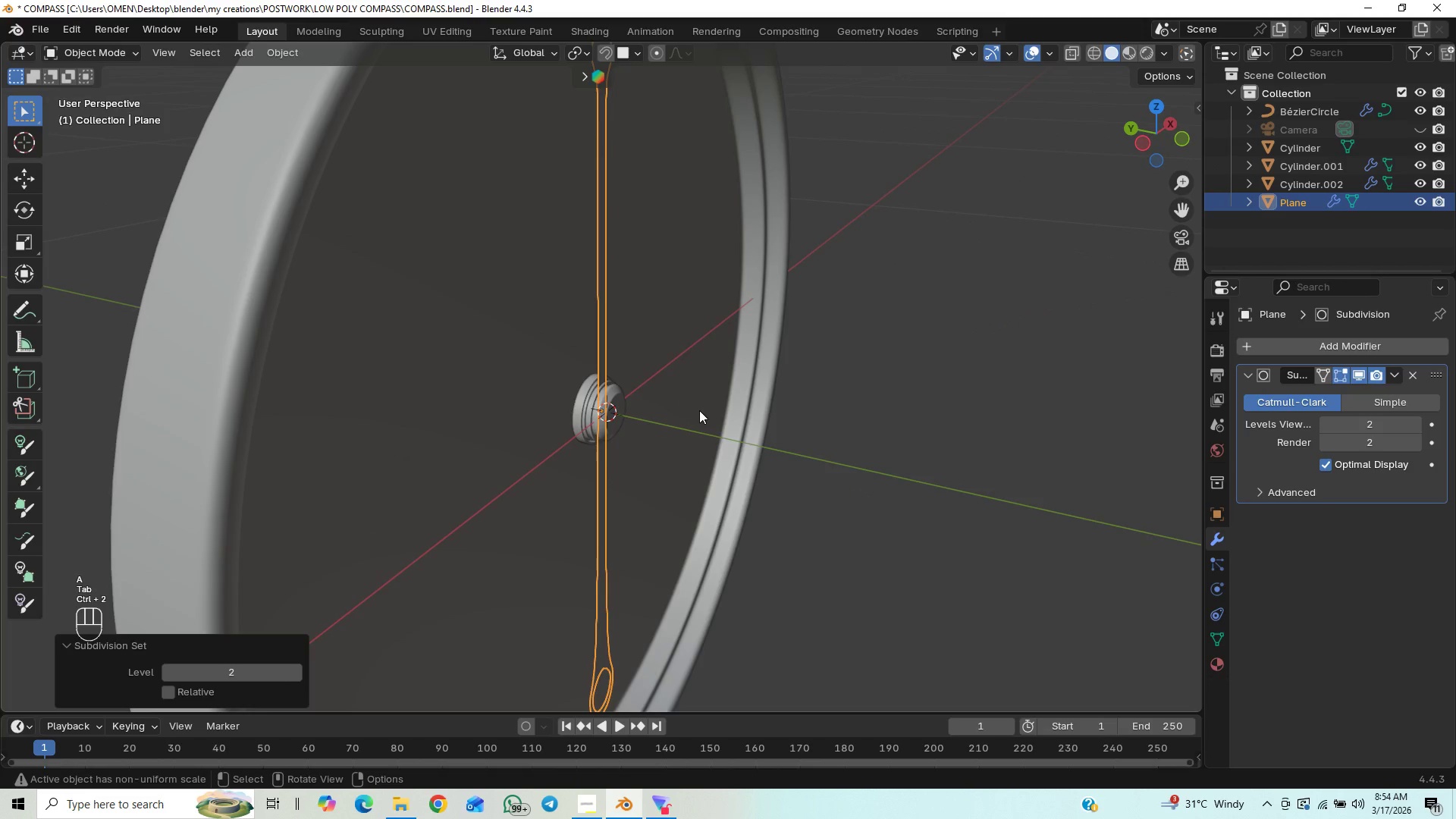 
scroll: coordinate [699, 408], scroll_direction: up, amount: 35.0
 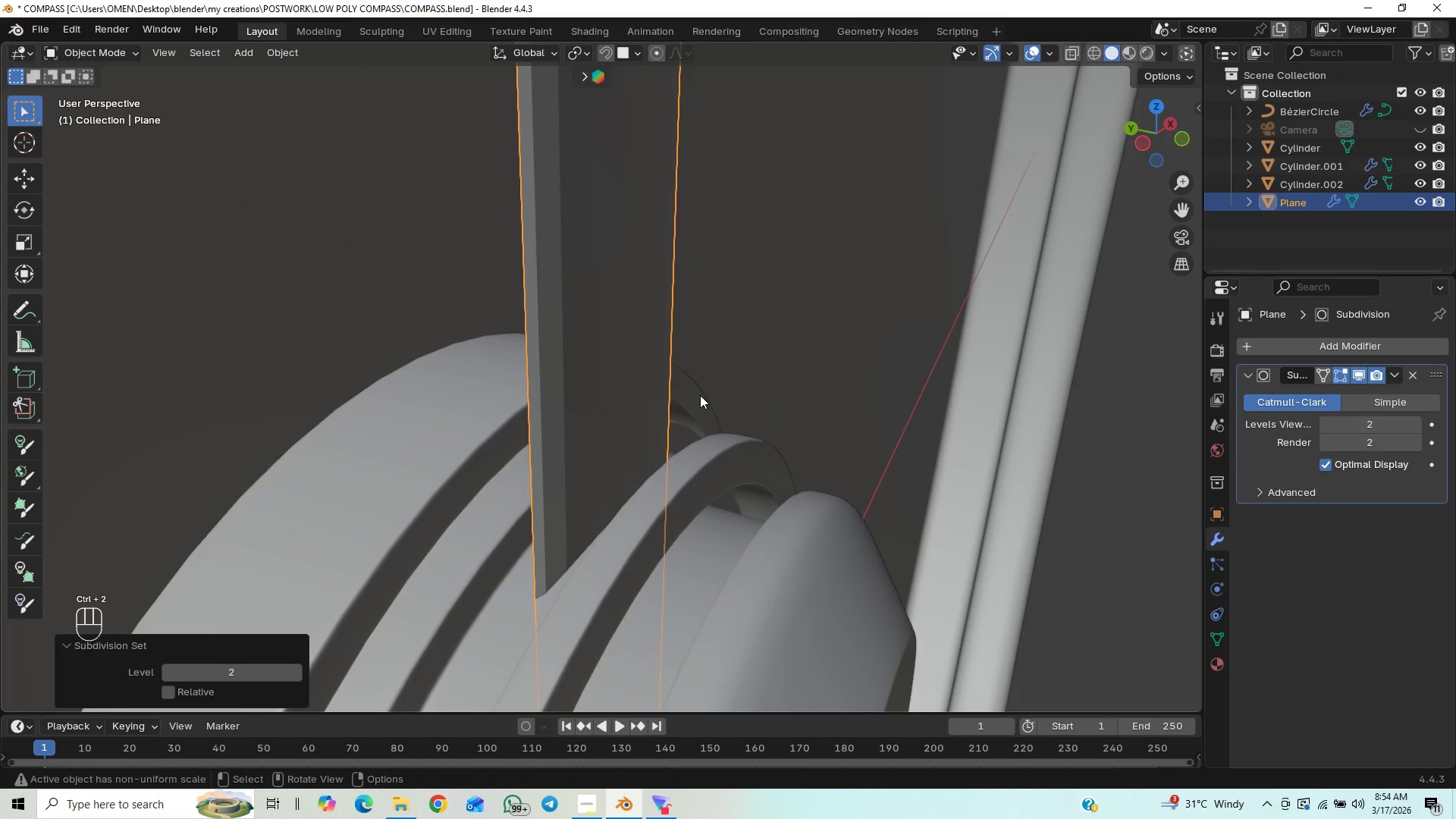 
scroll: coordinate [739, 357], scroll_direction: down, amount: 15.0
 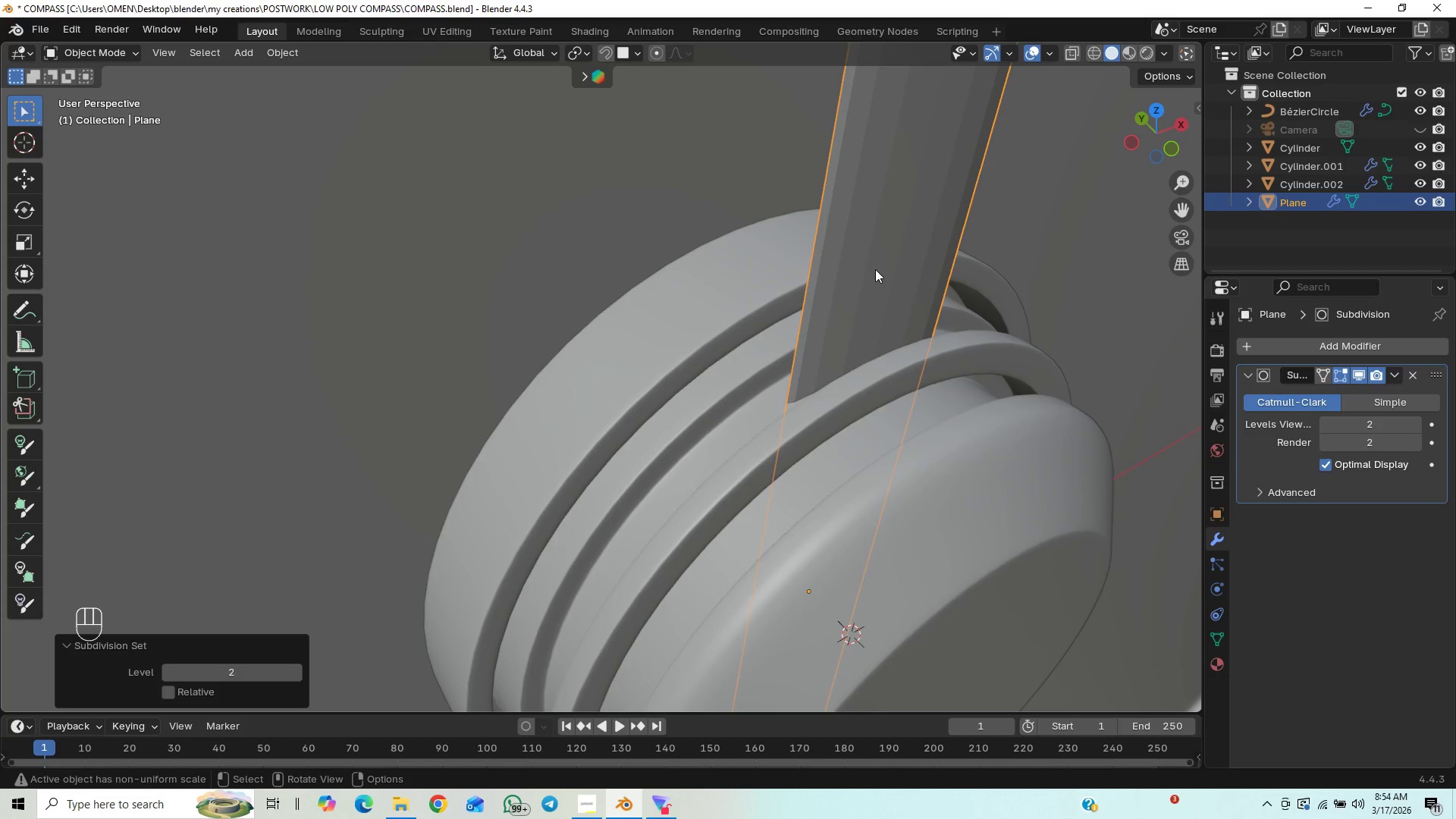 
right_click([875, 269])
 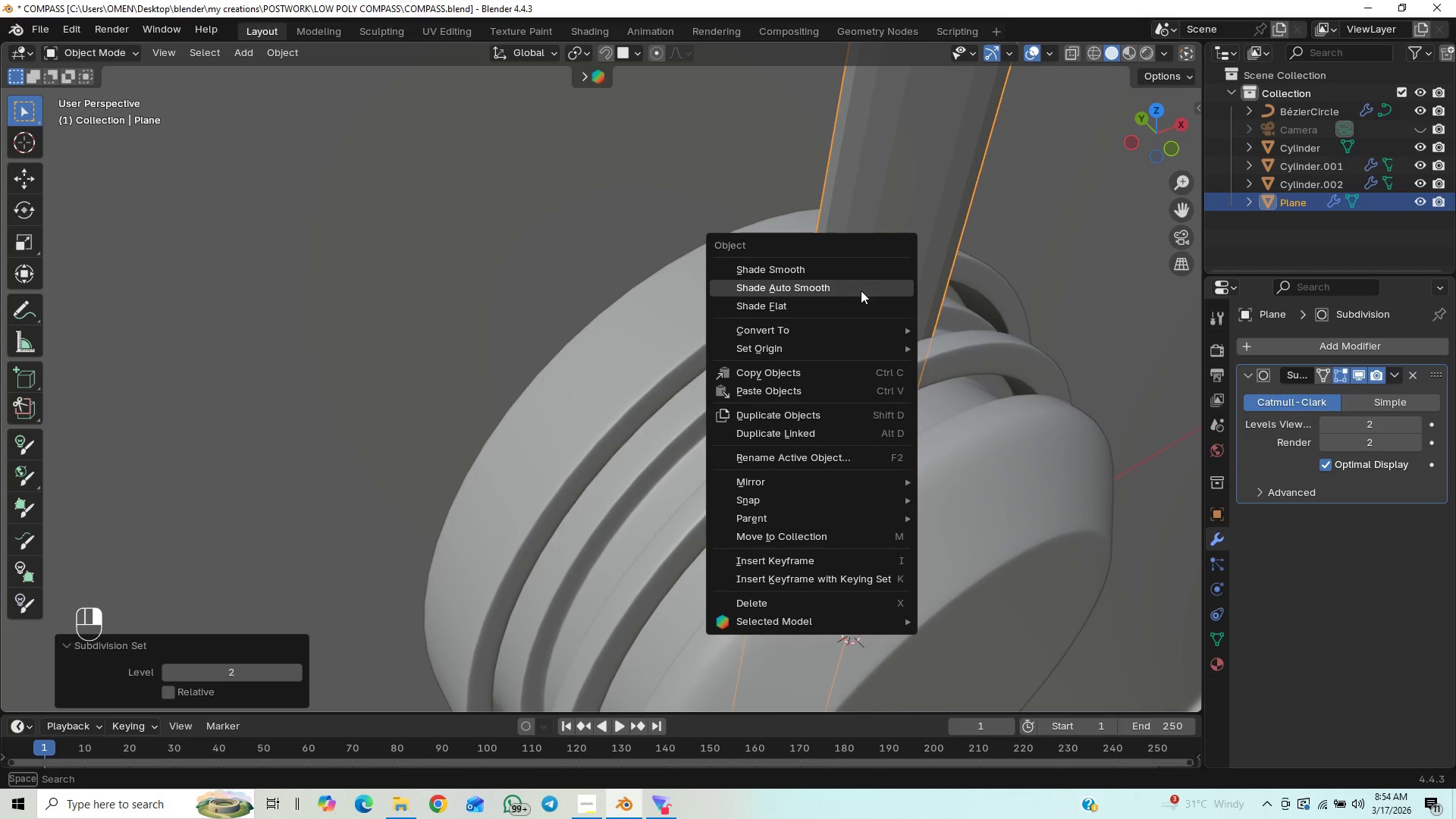 
left_click([861, 290])
 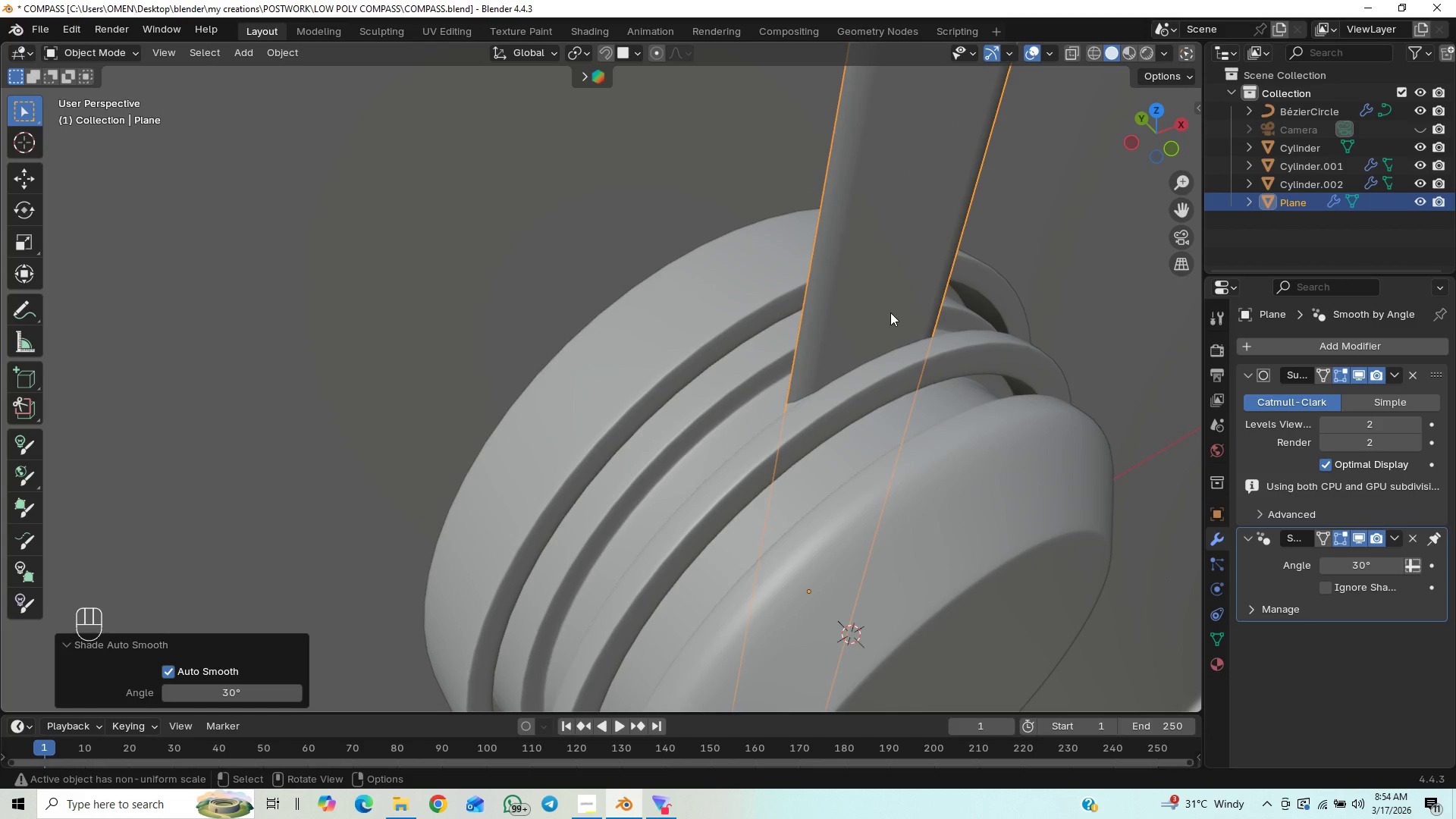 
scroll: coordinate [883, 315], scroll_direction: down, amount: 5.0
 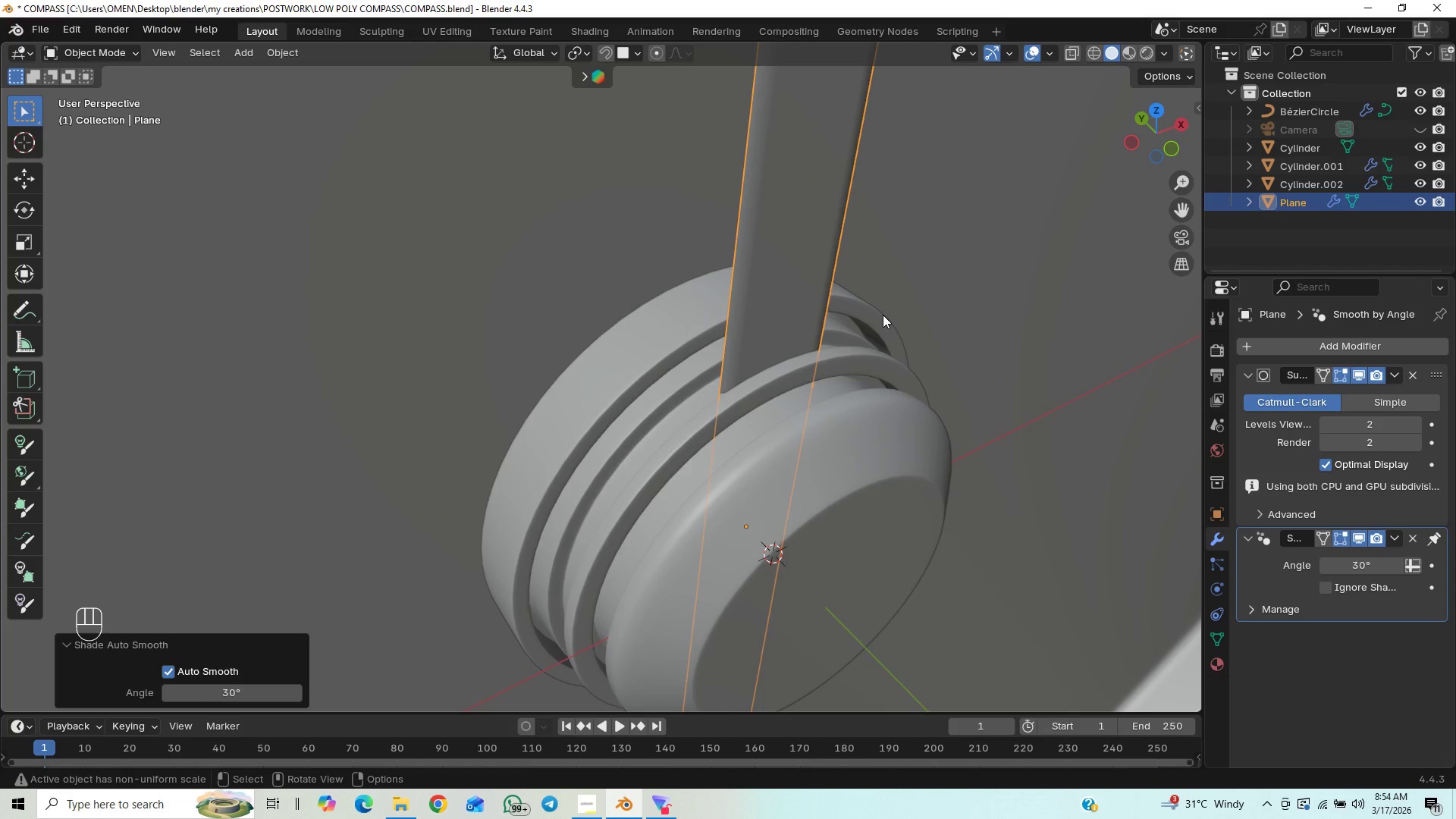 
key(Control+Z)
 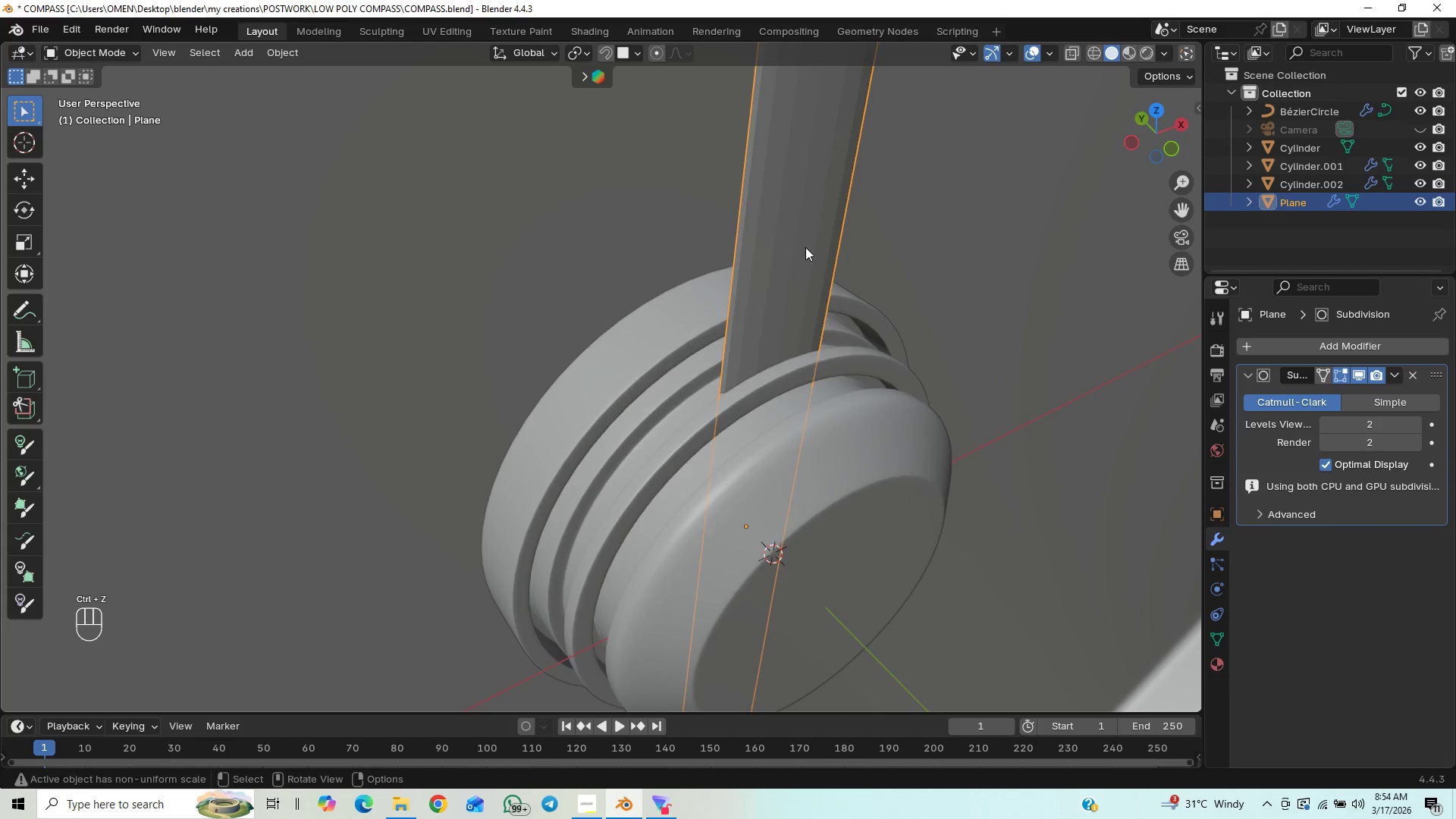 
right_click([805, 247])
 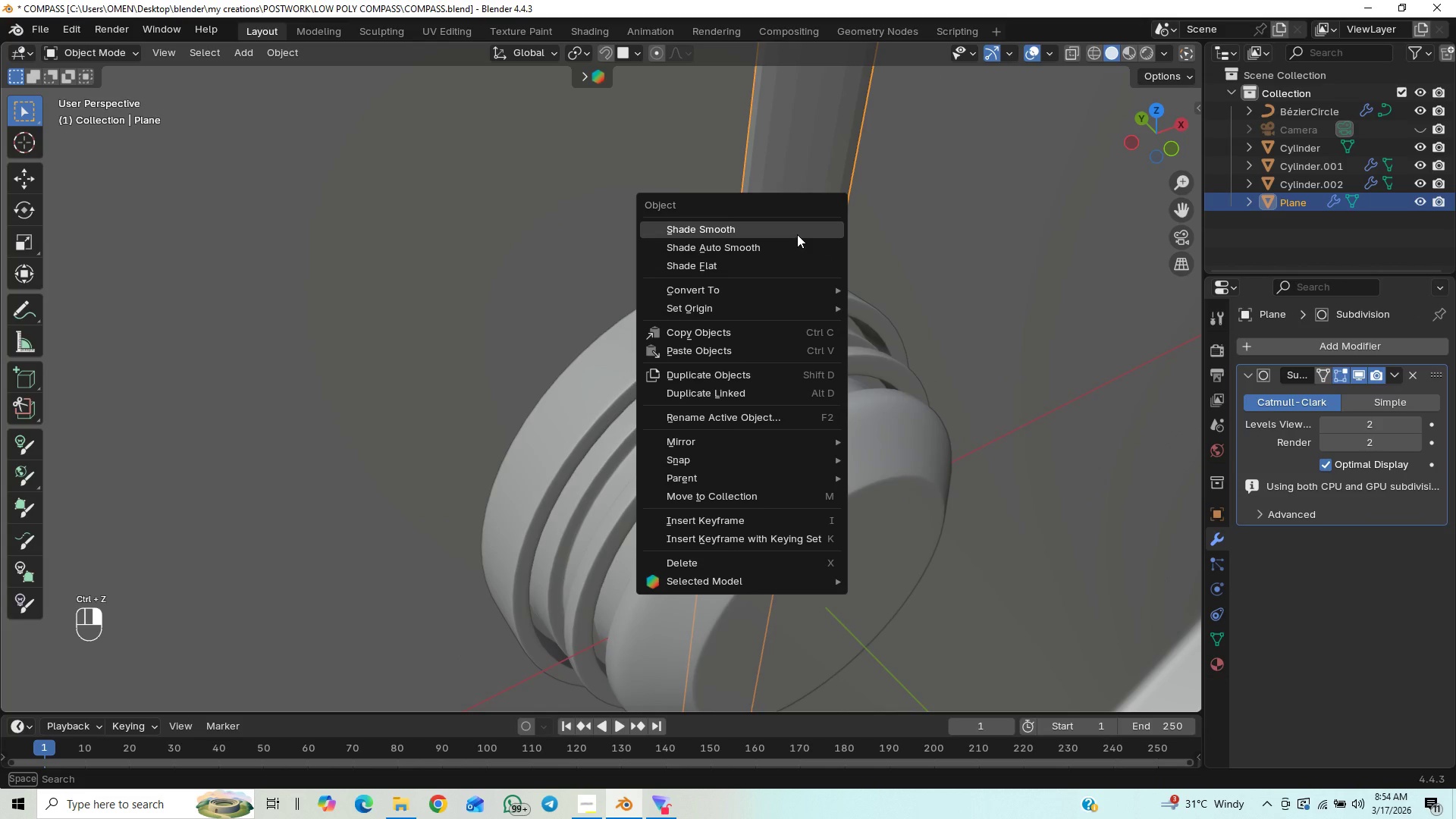 
left_click([795, 234])
 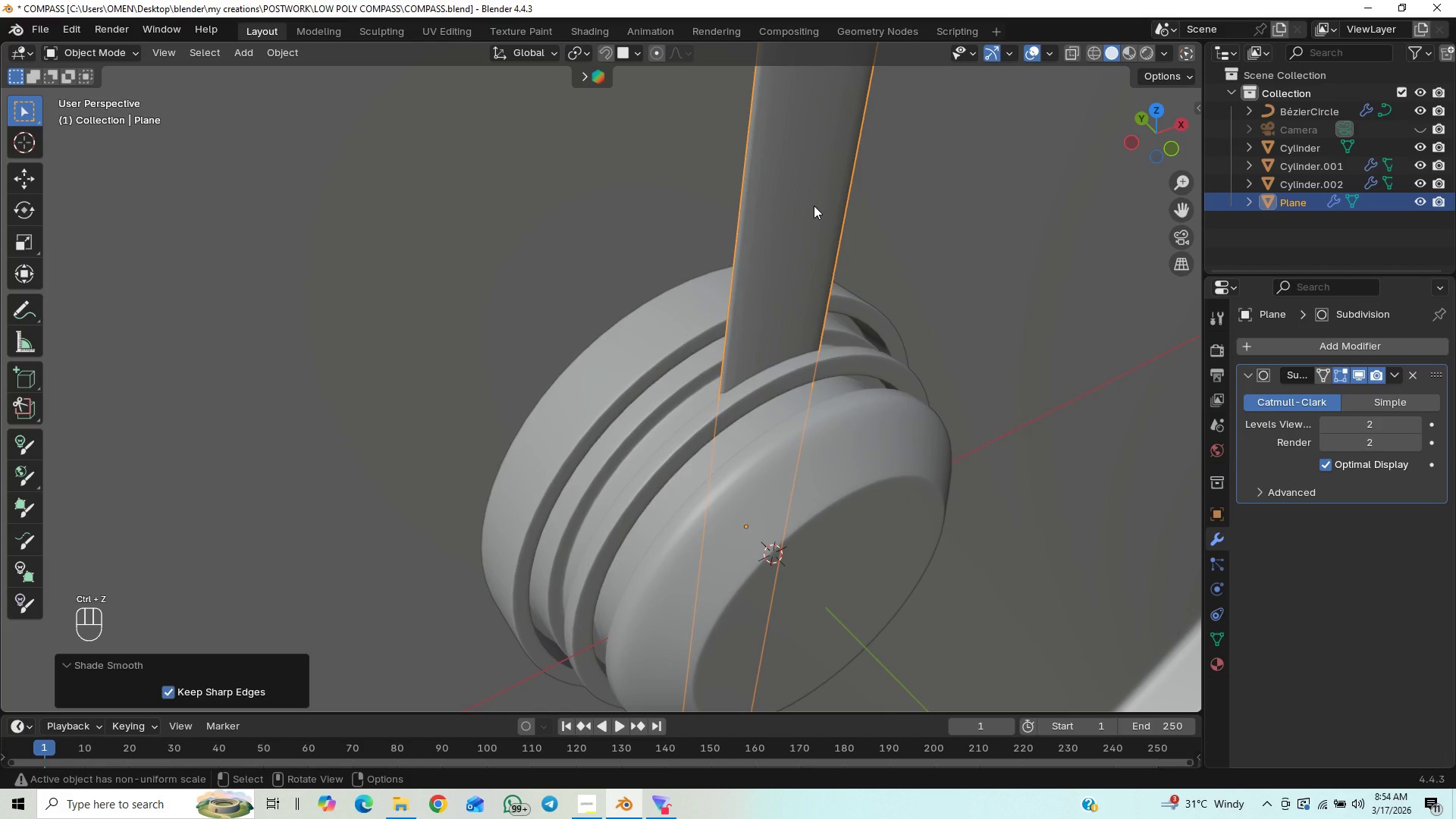 
key(Control+S)
 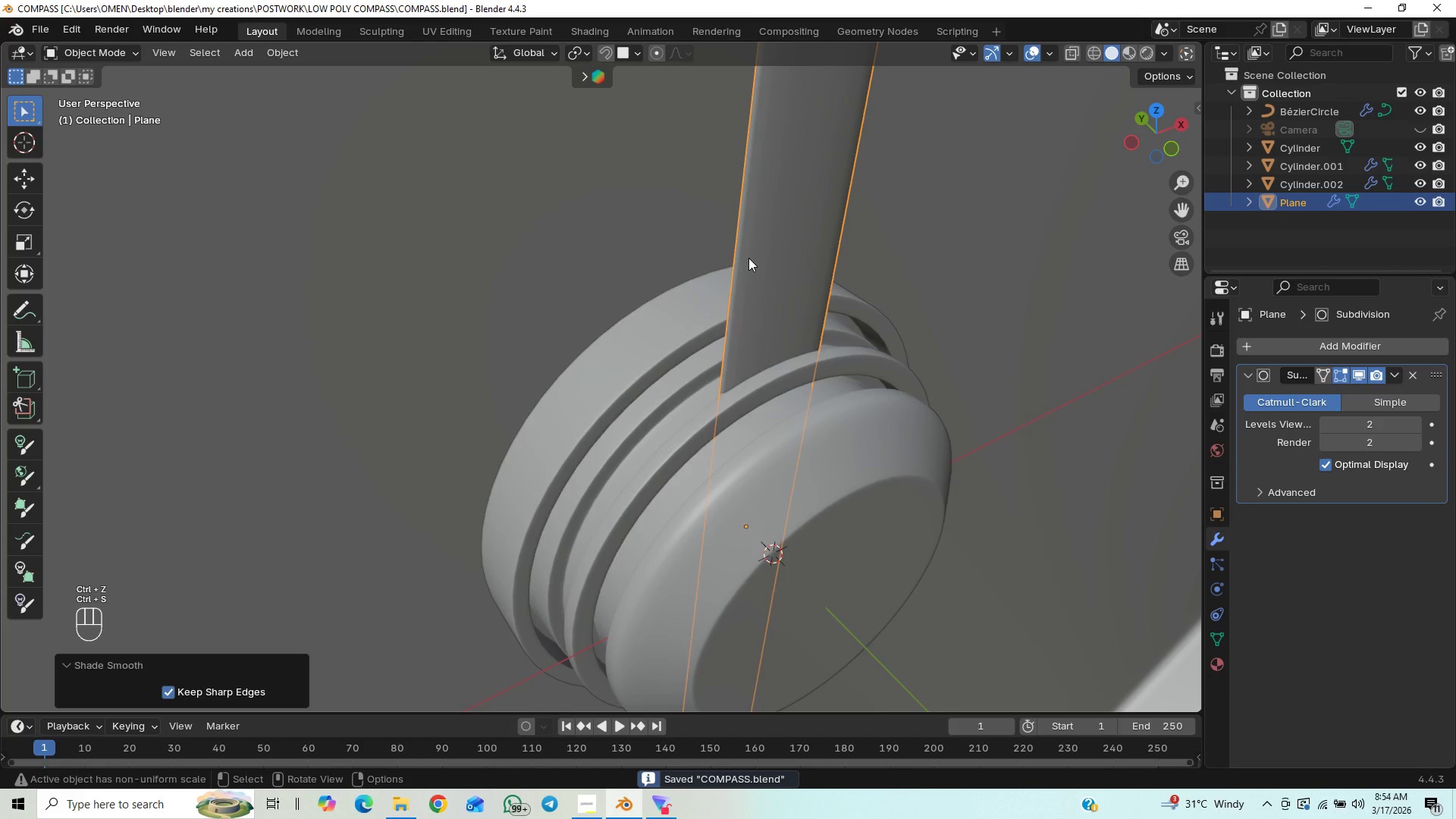 
scroll: coordinate [613, 364], scroll_direction: down, amount: 19.0
 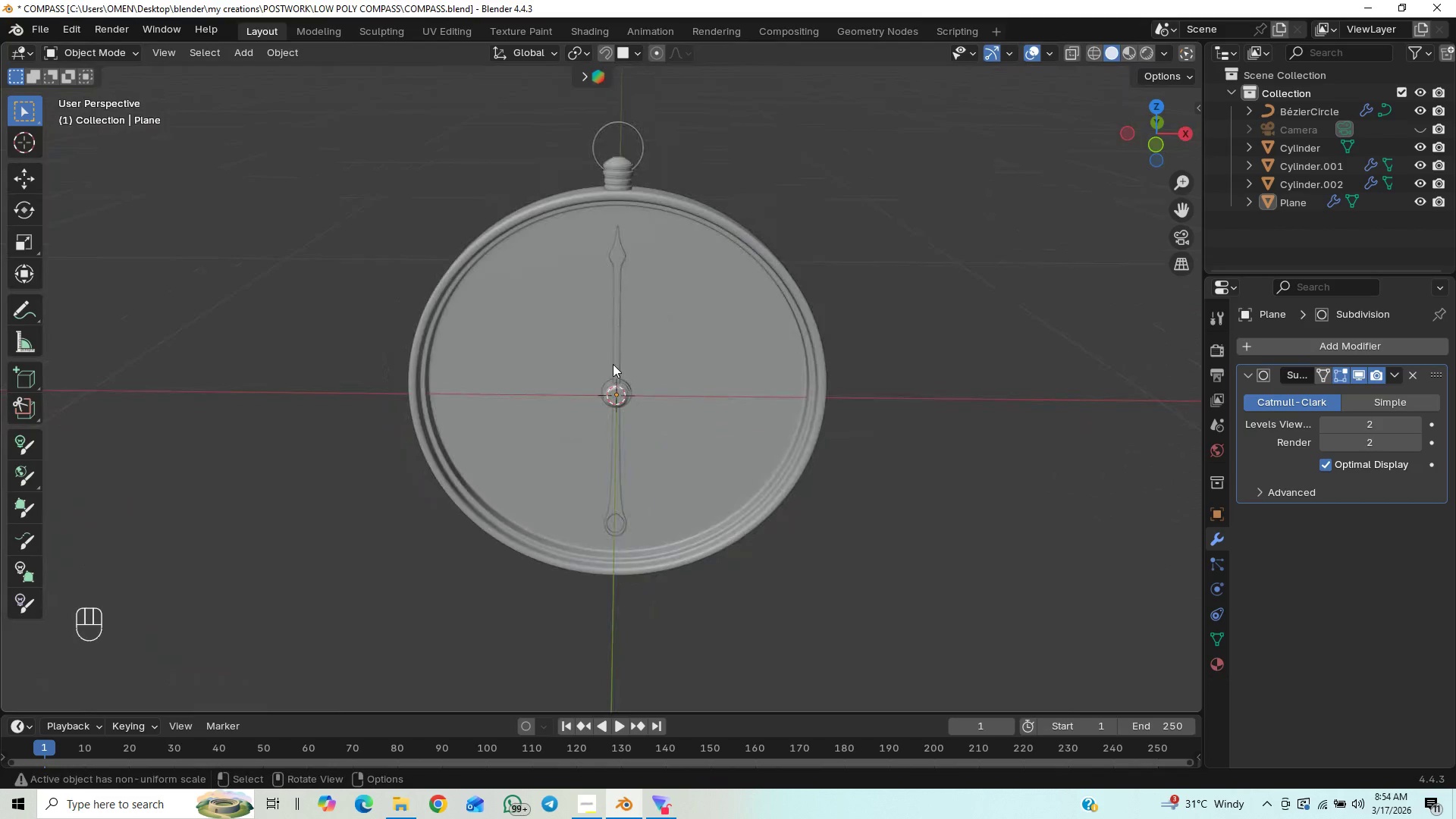 
scroll: coordinate [613, 364], scroll_direction: up, amount: 2.0
 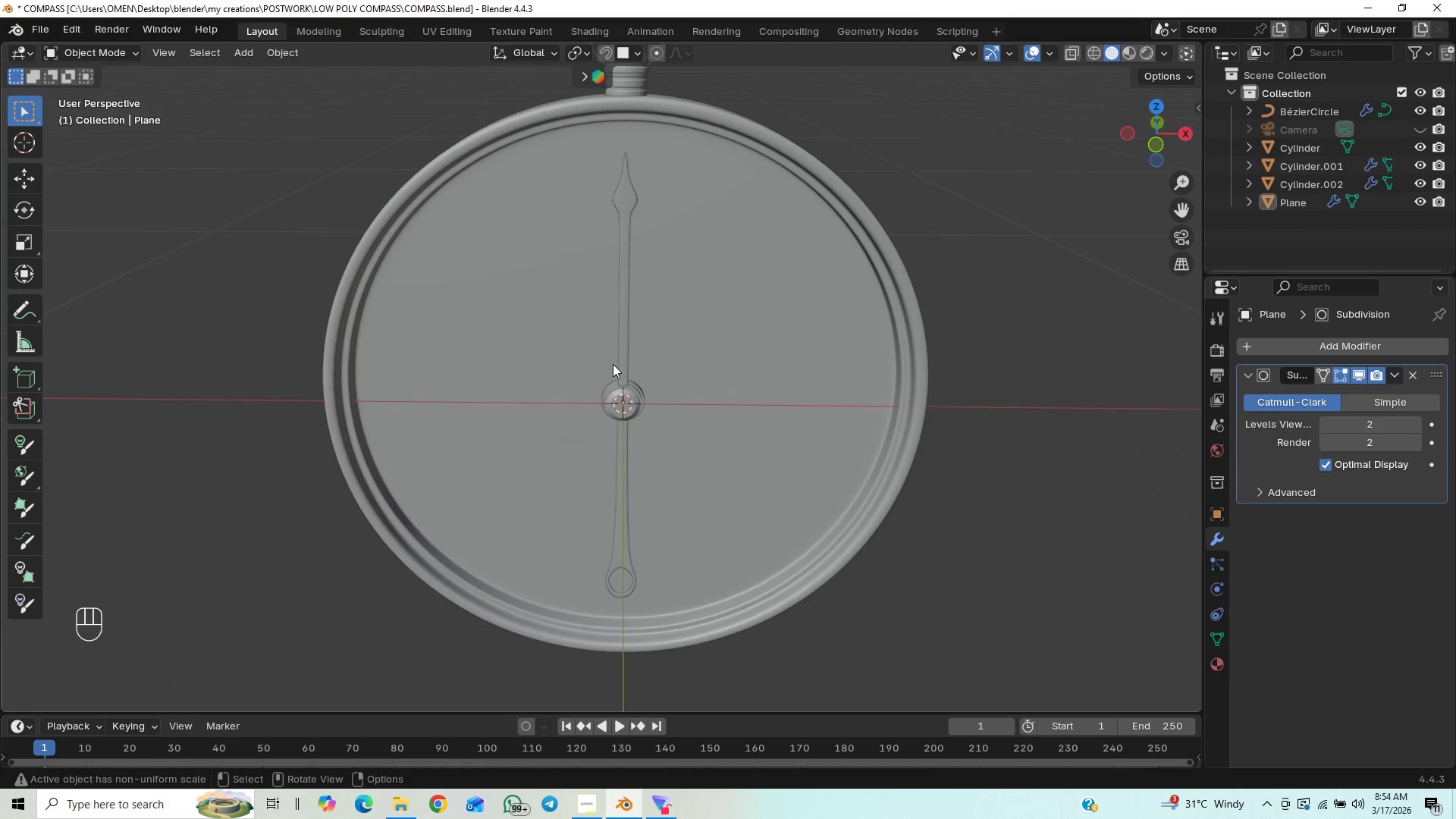 
key(Control+S)
 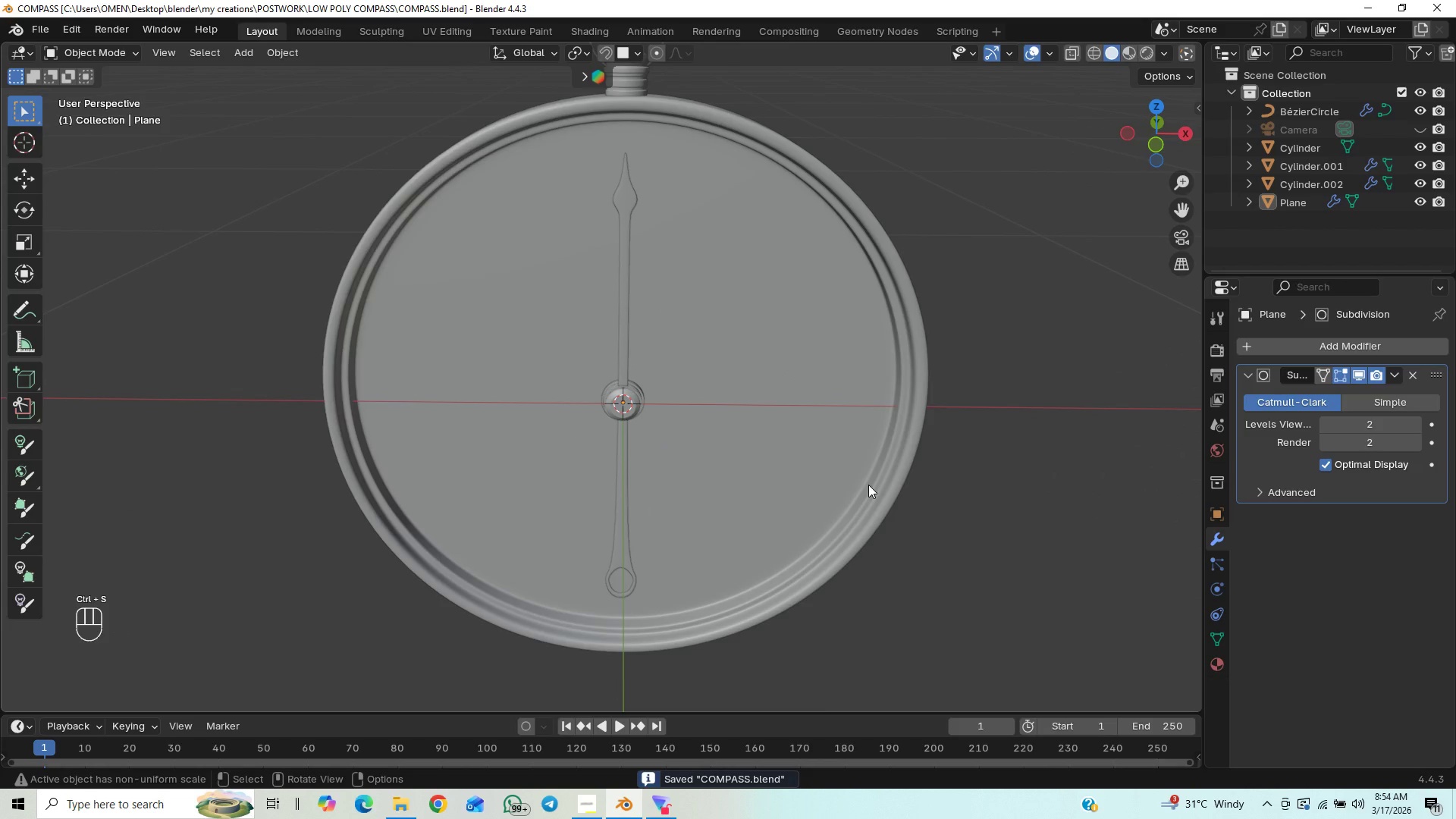 
scroll: coordinate [780, 467], scroll_direction: down, amount: 9.0
 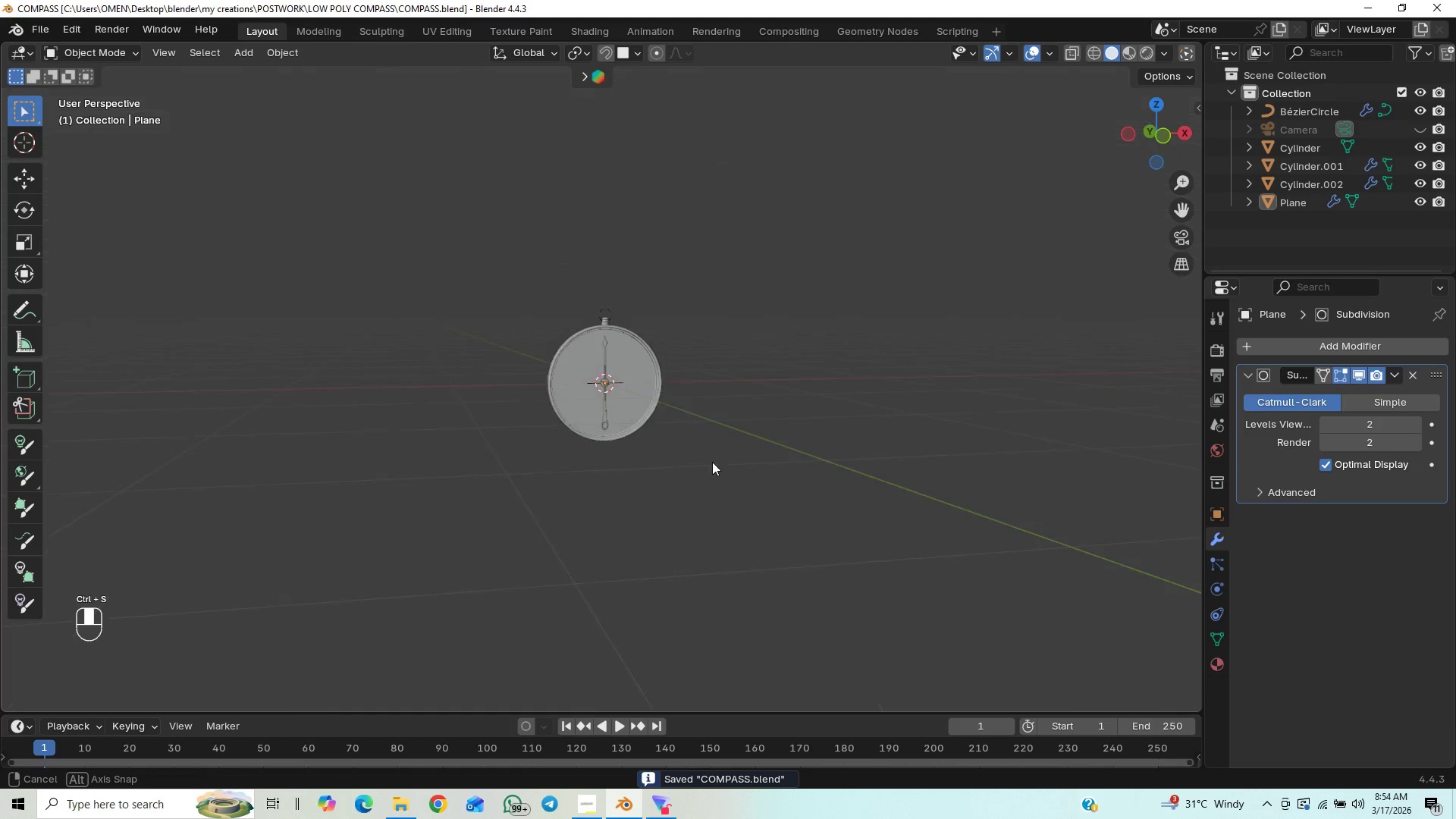 
scroll: coordinate [701, 495], scroll_direction: up, amount: 5.0
 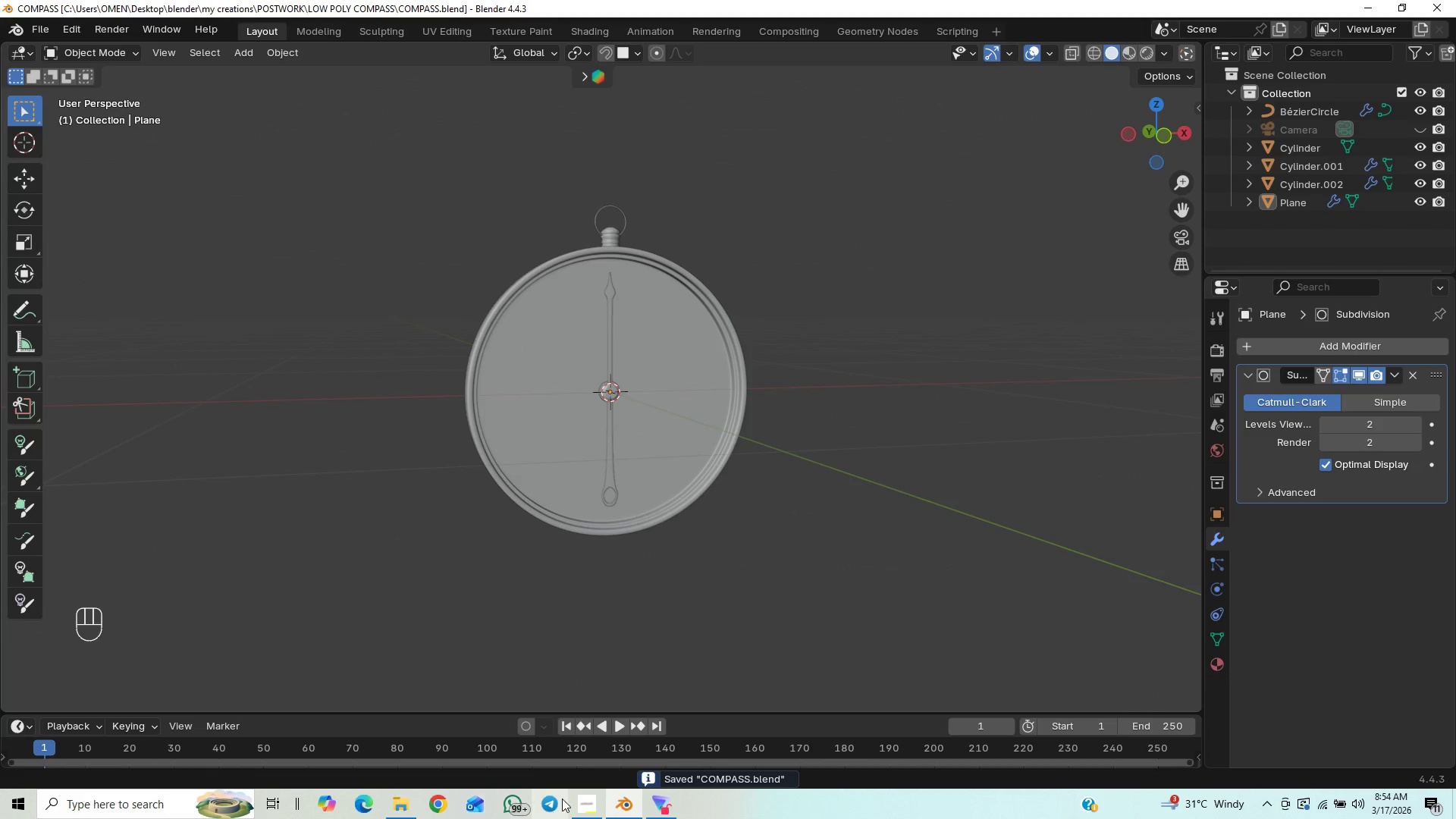 
left_click([588, 805])